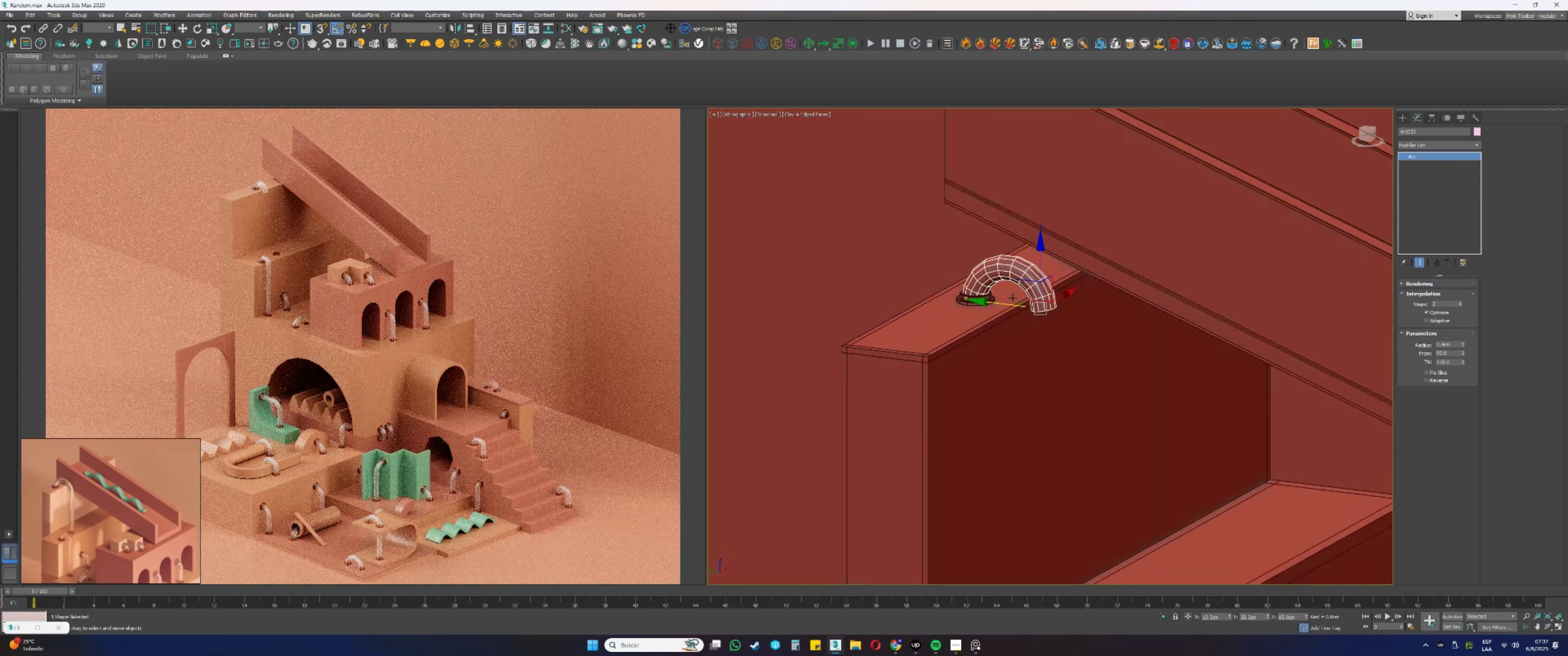 
scroll: coordinate [1012, 297], scroll_direction: up, amount: 1.0
 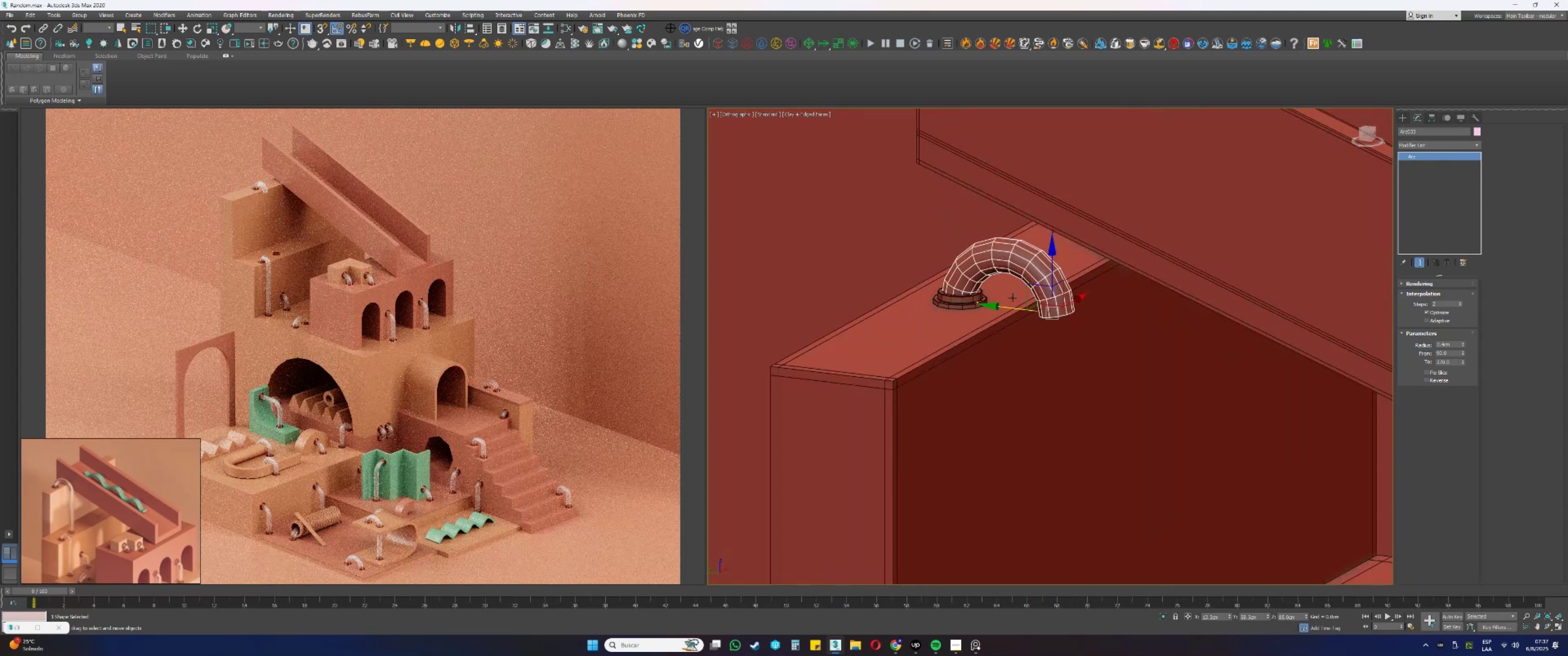 
hold_key(key=AltLeft, duration=0.68)
 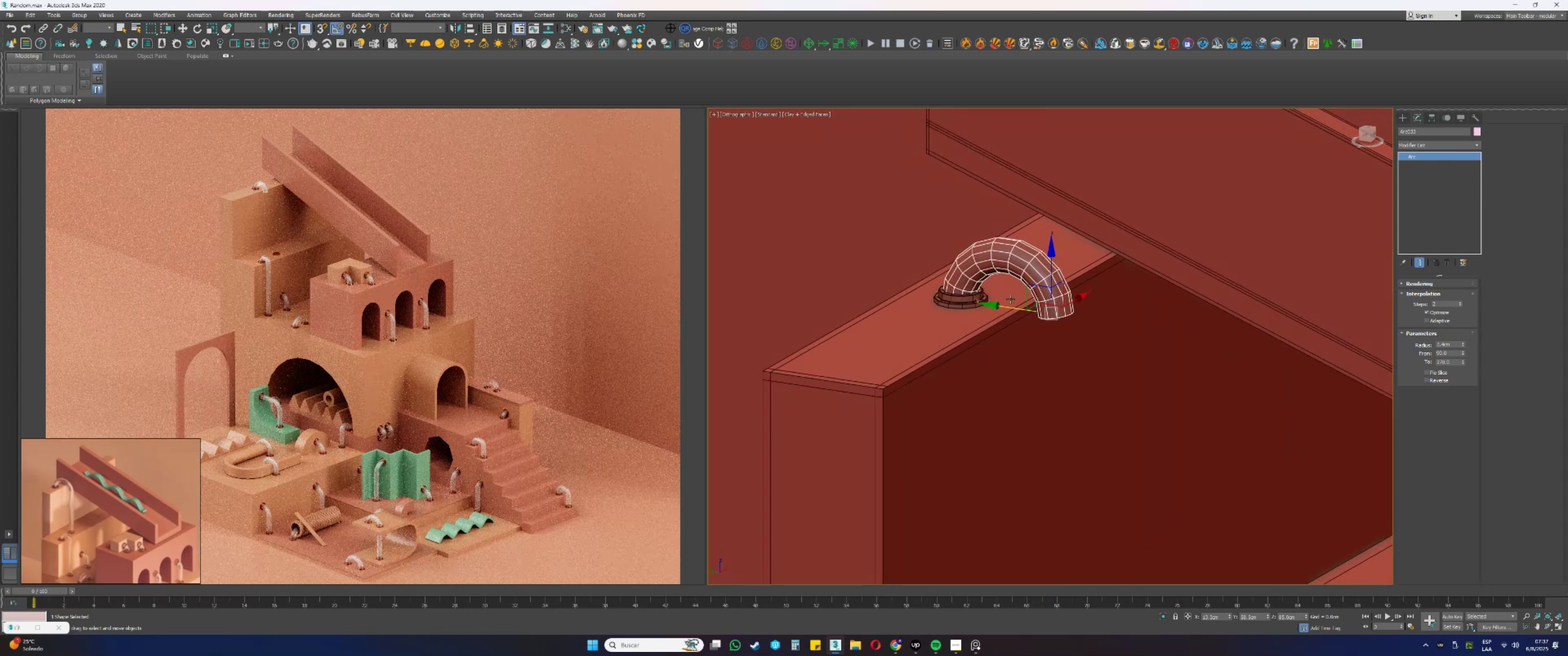 
key(Control+S)
 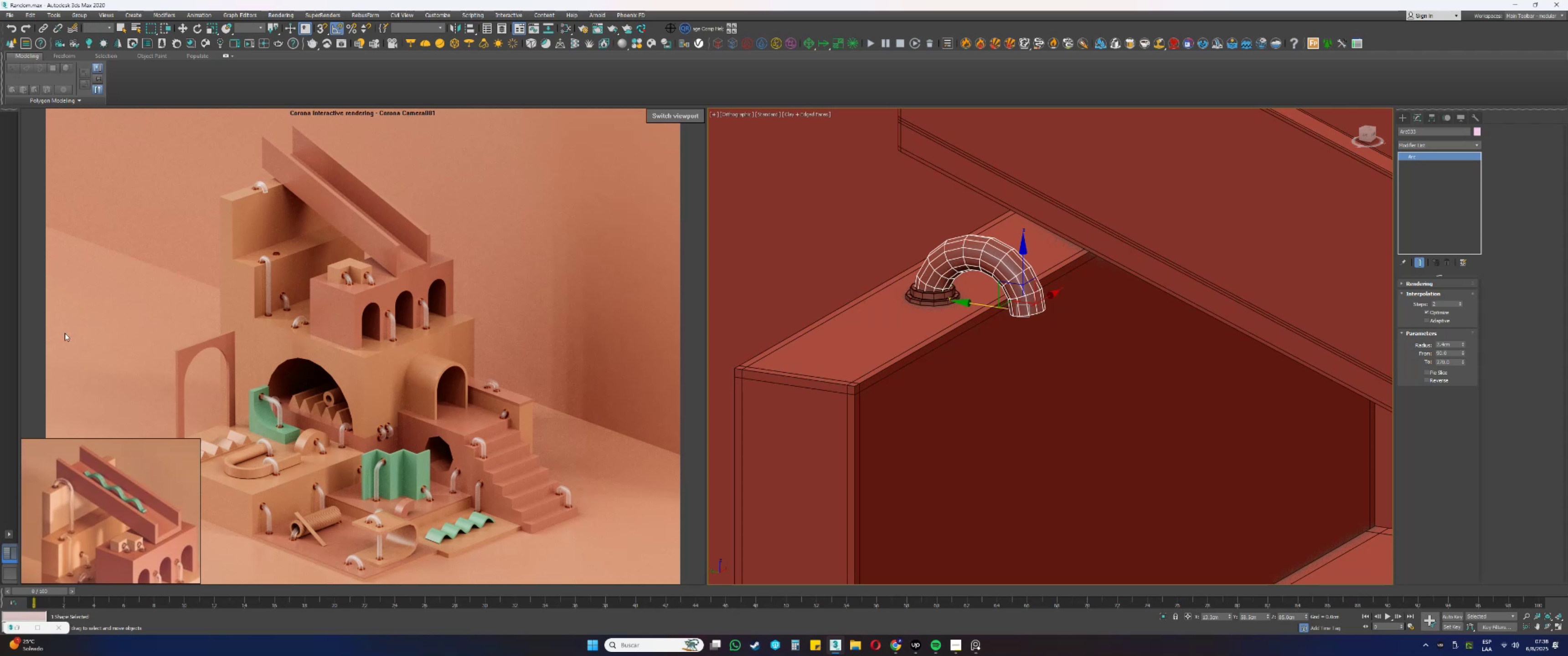 
wait(51.82)
 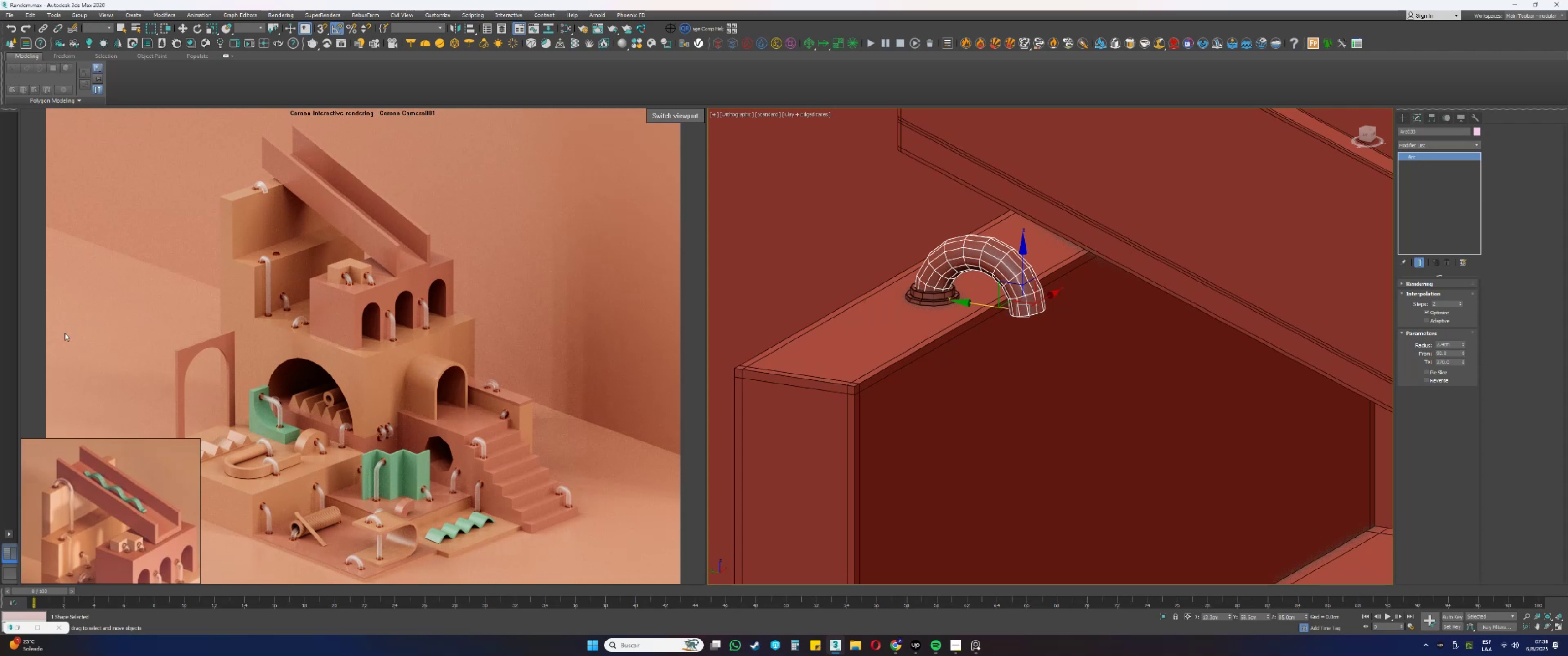 
hold_key(key=AltLeft, duration=0.71)
 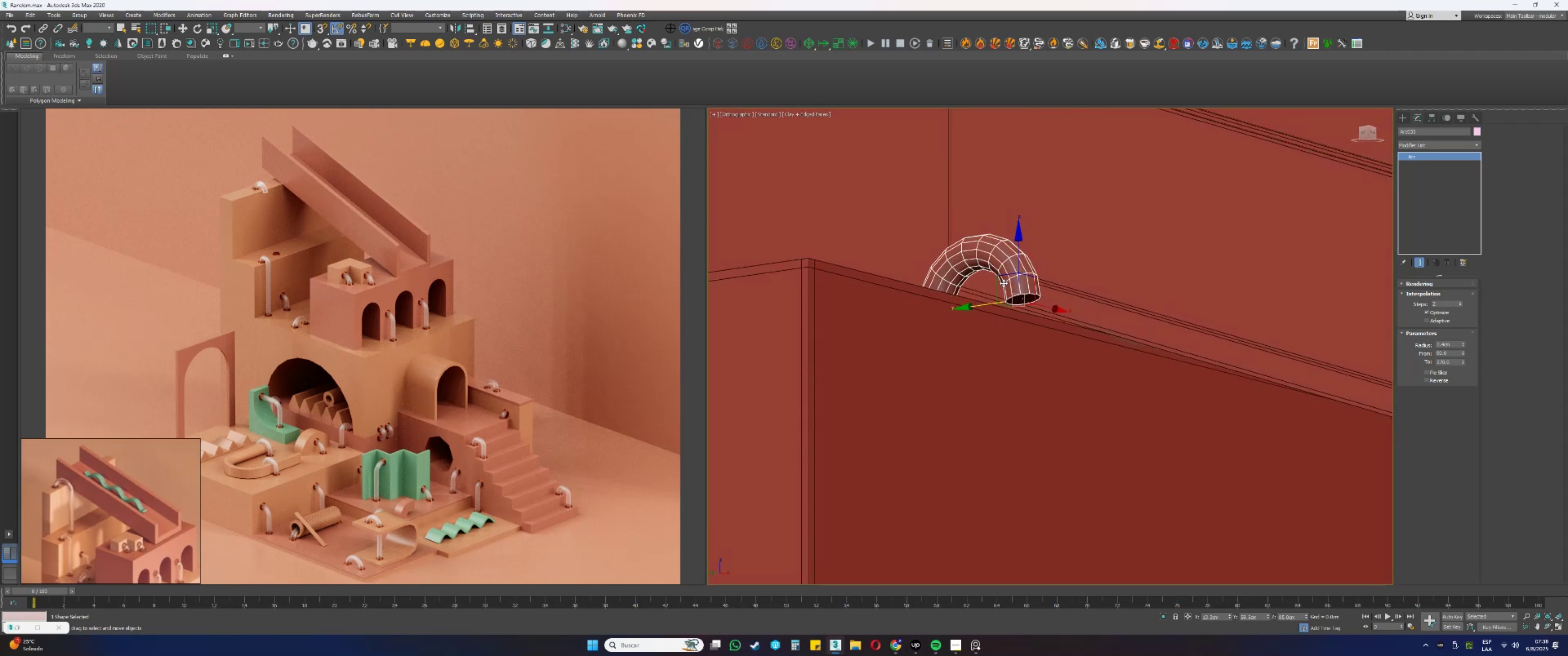 
scroll: coordinate [1009, 290], scroll_direction: up, amount: 2.0
 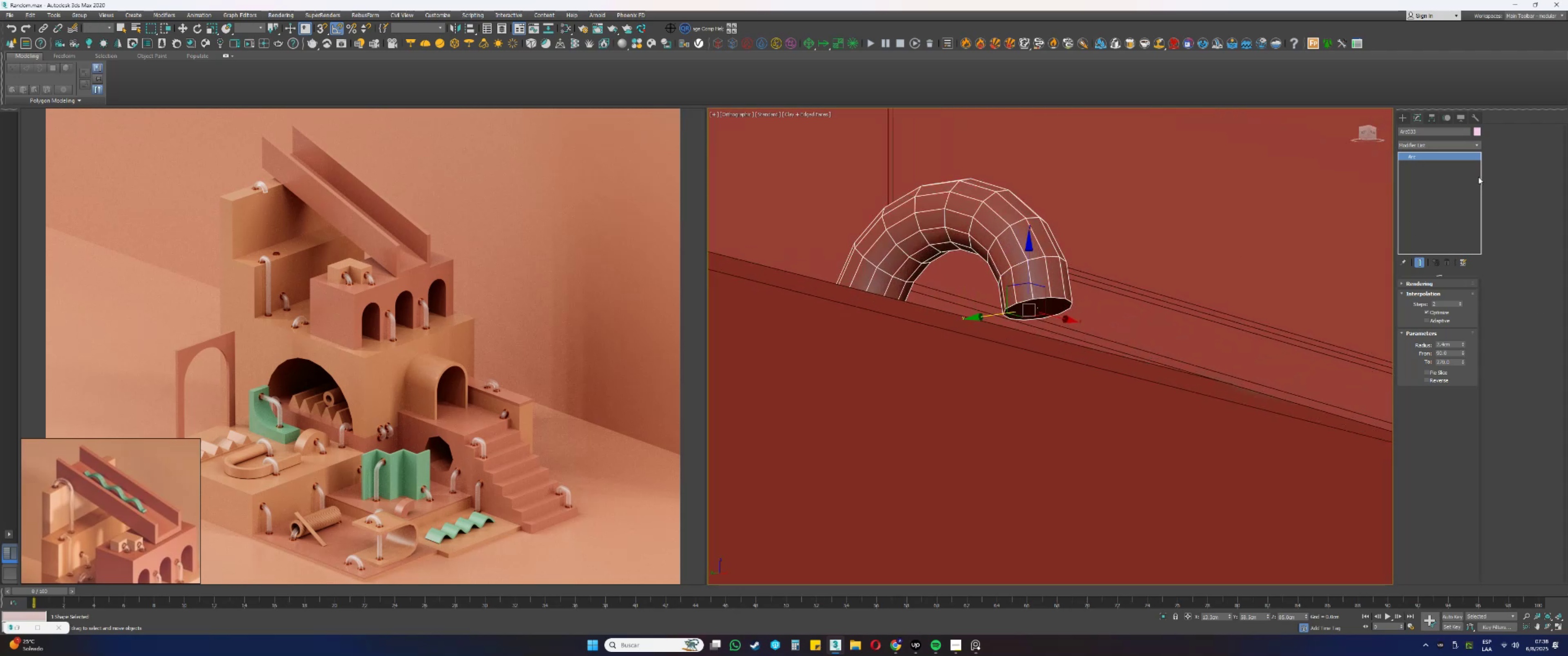 
left_click([1416, 144])
 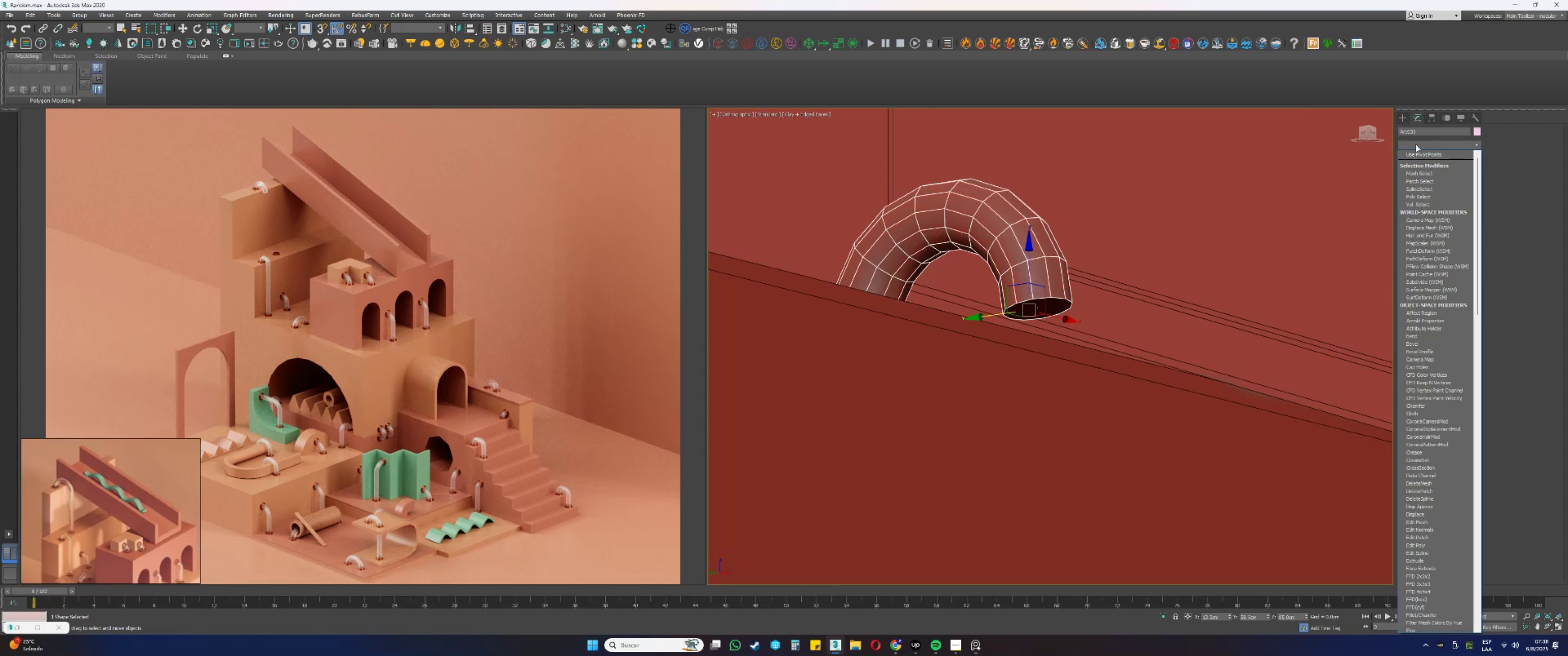 
key(E)
 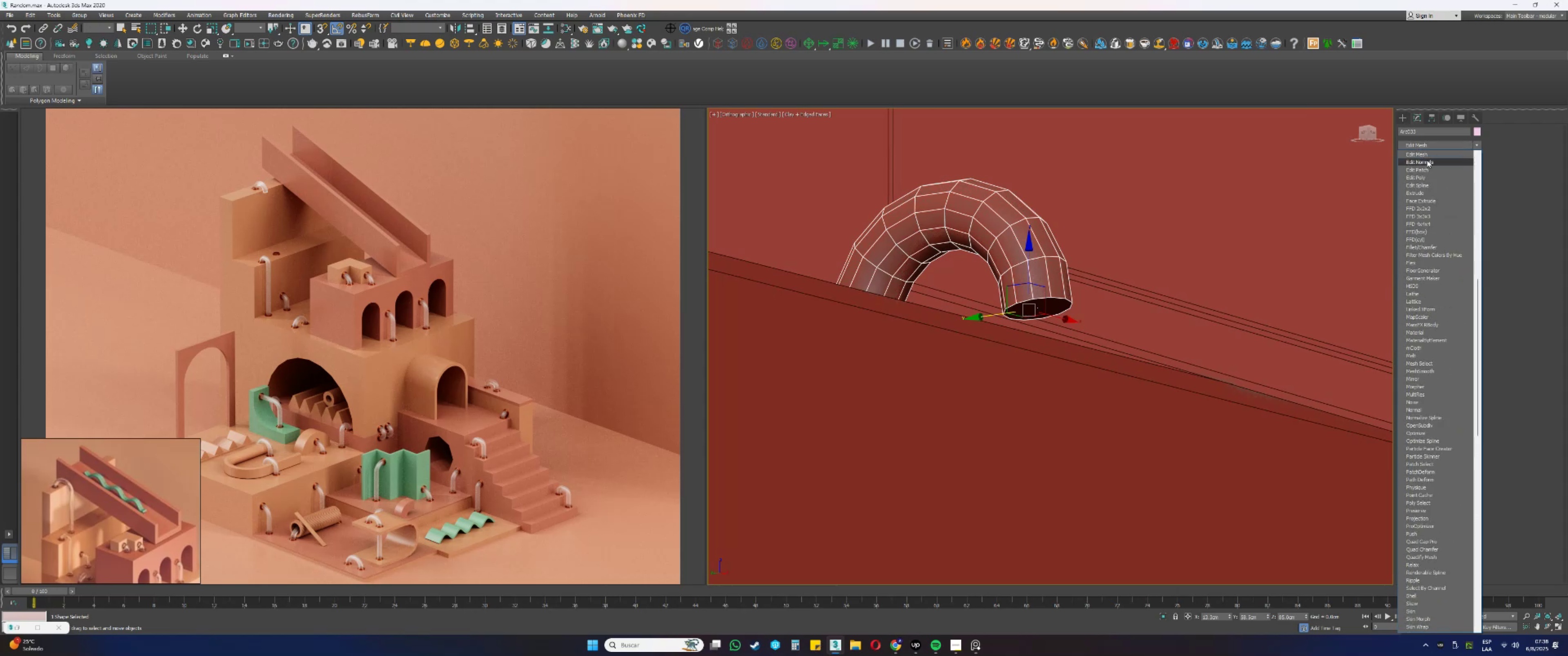 
left_click([1420, 177])
 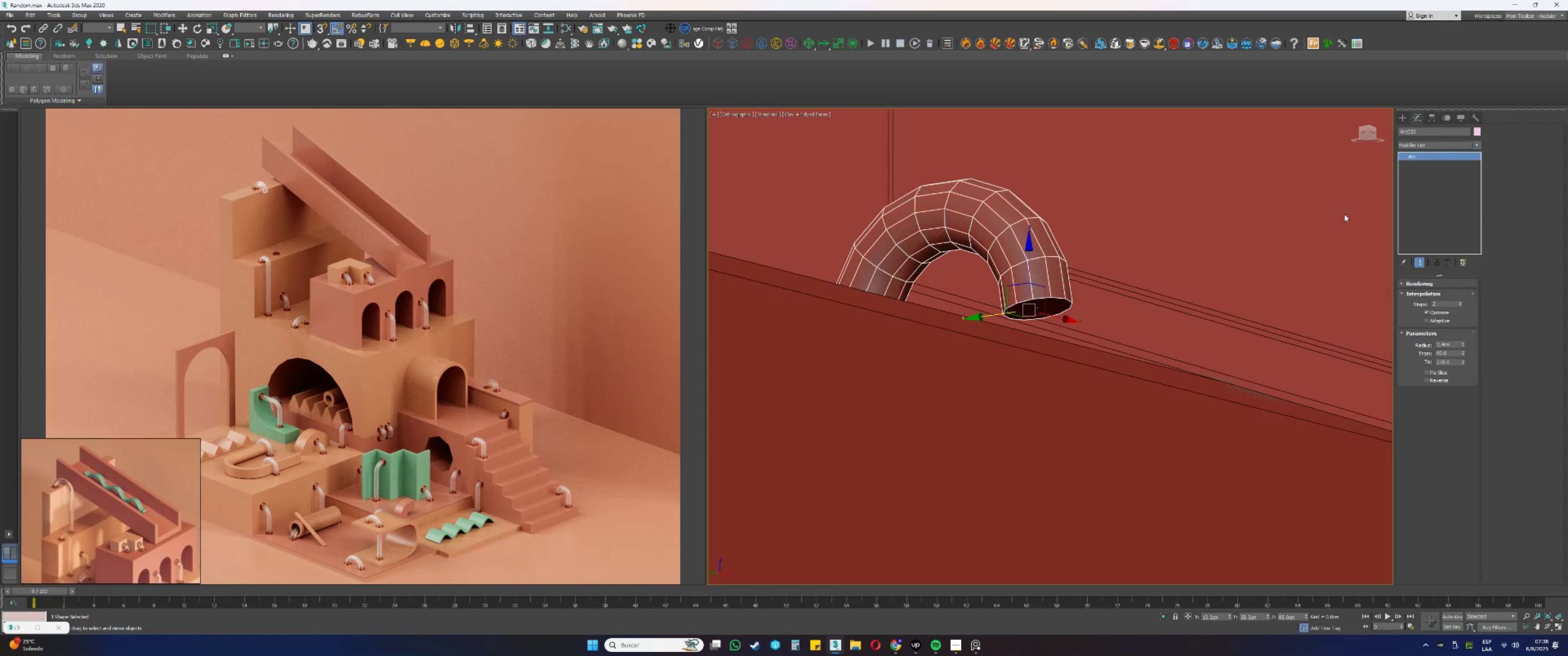 
type(4q)
 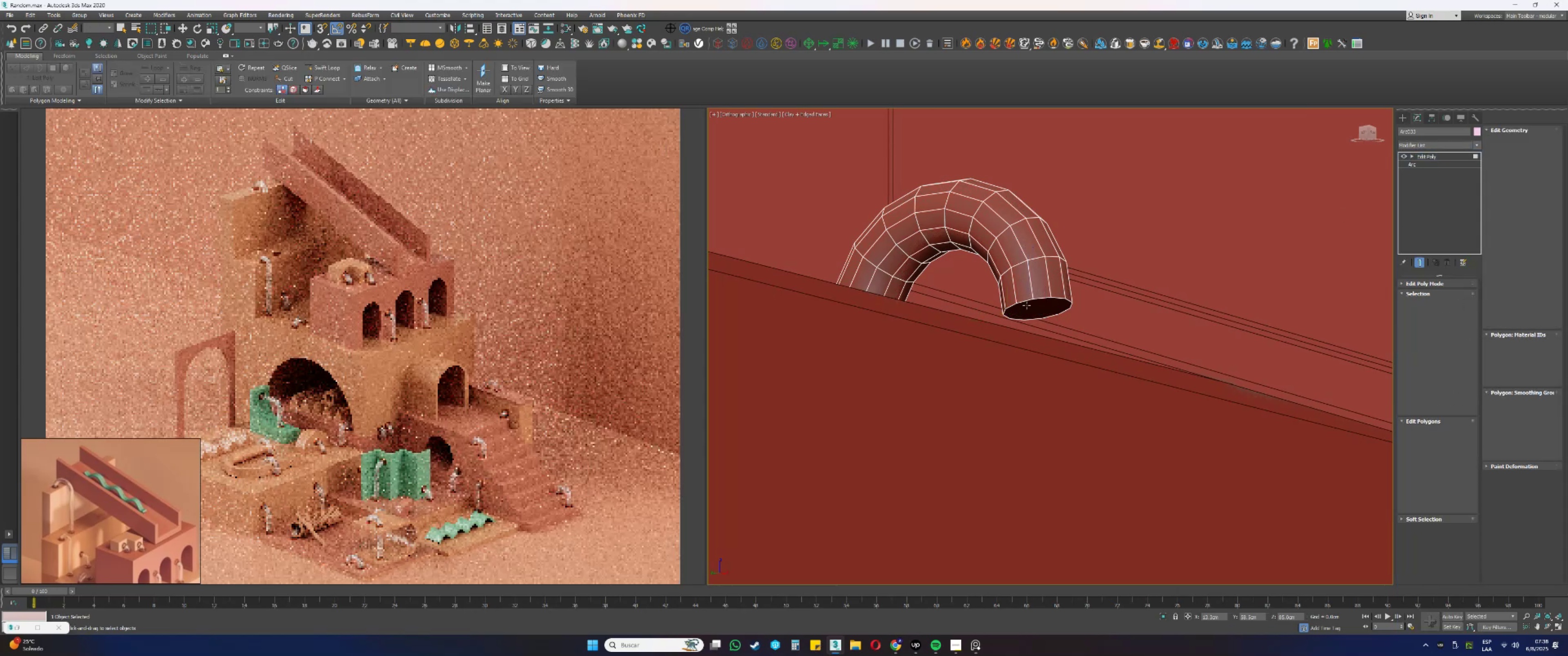 
left_click([1027, 305])
 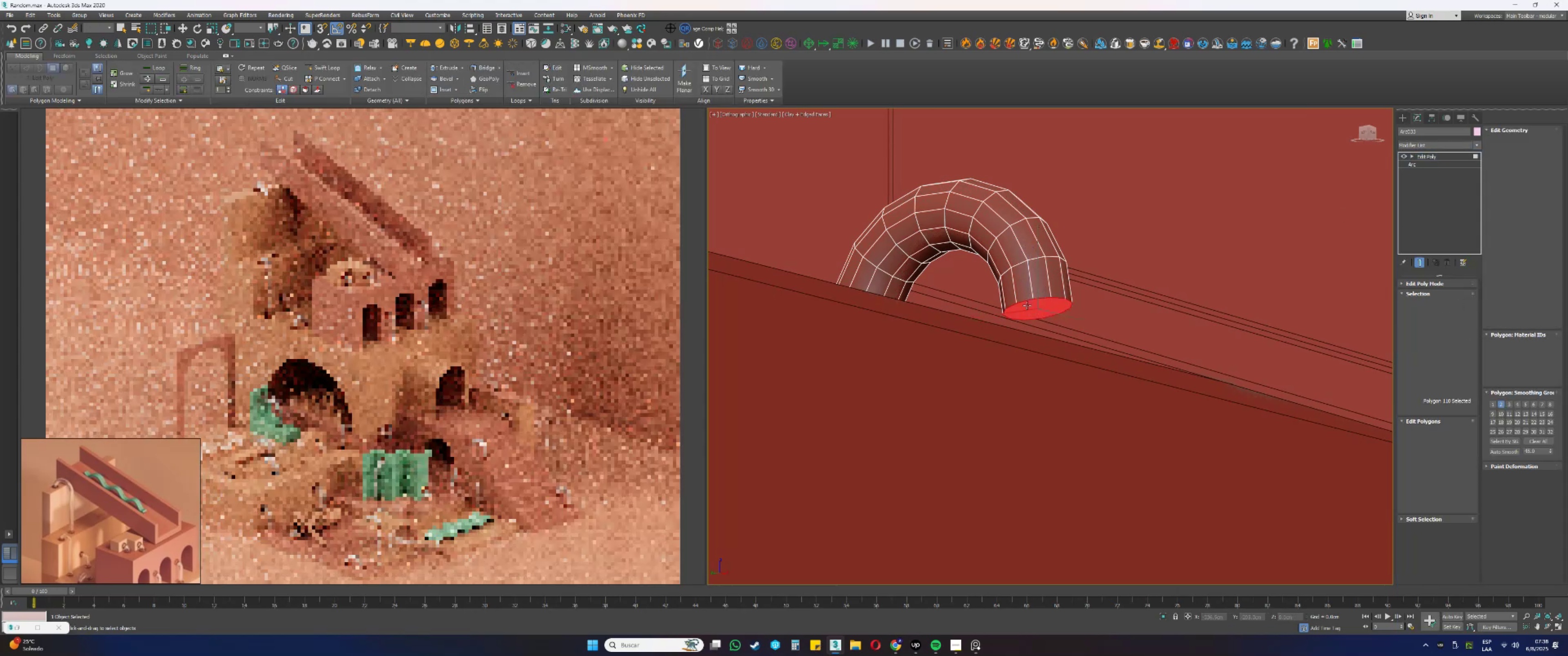 
key(F3)
 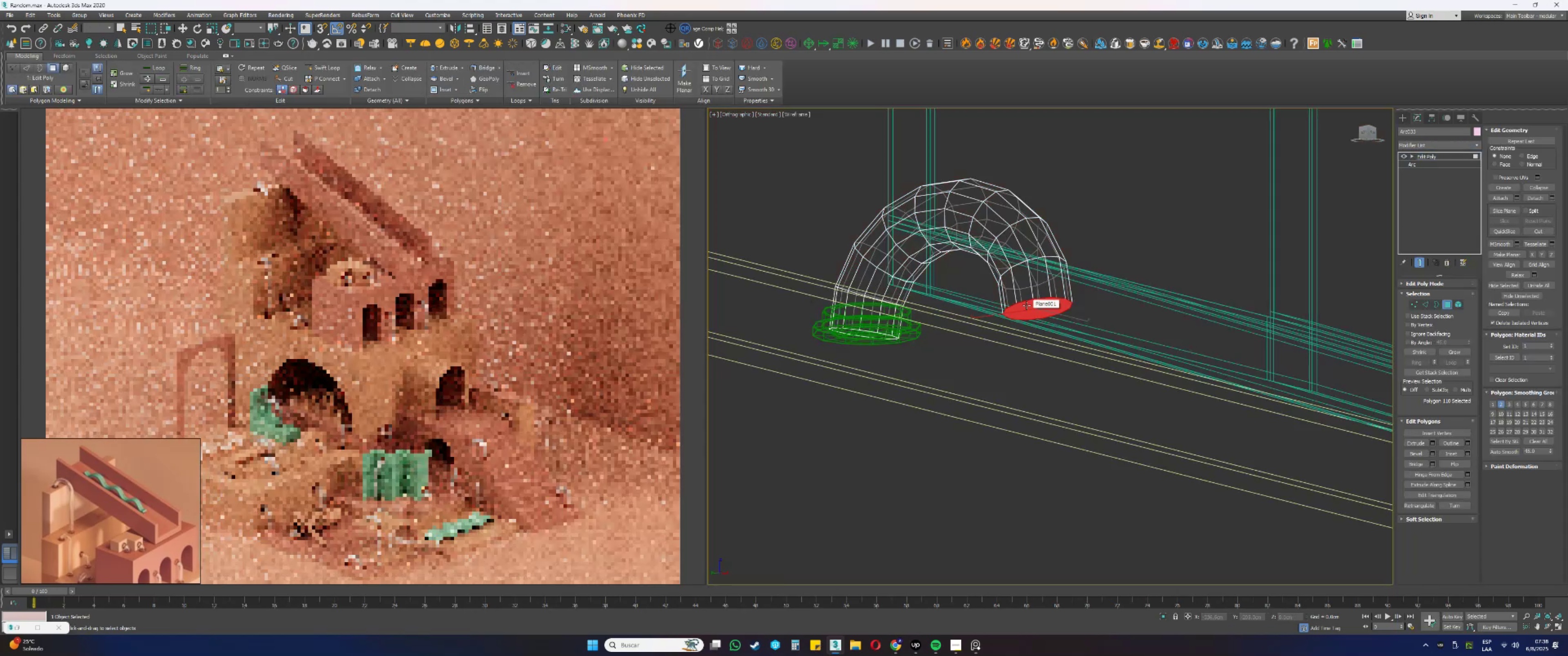 
key(Alt+AltLeft)
 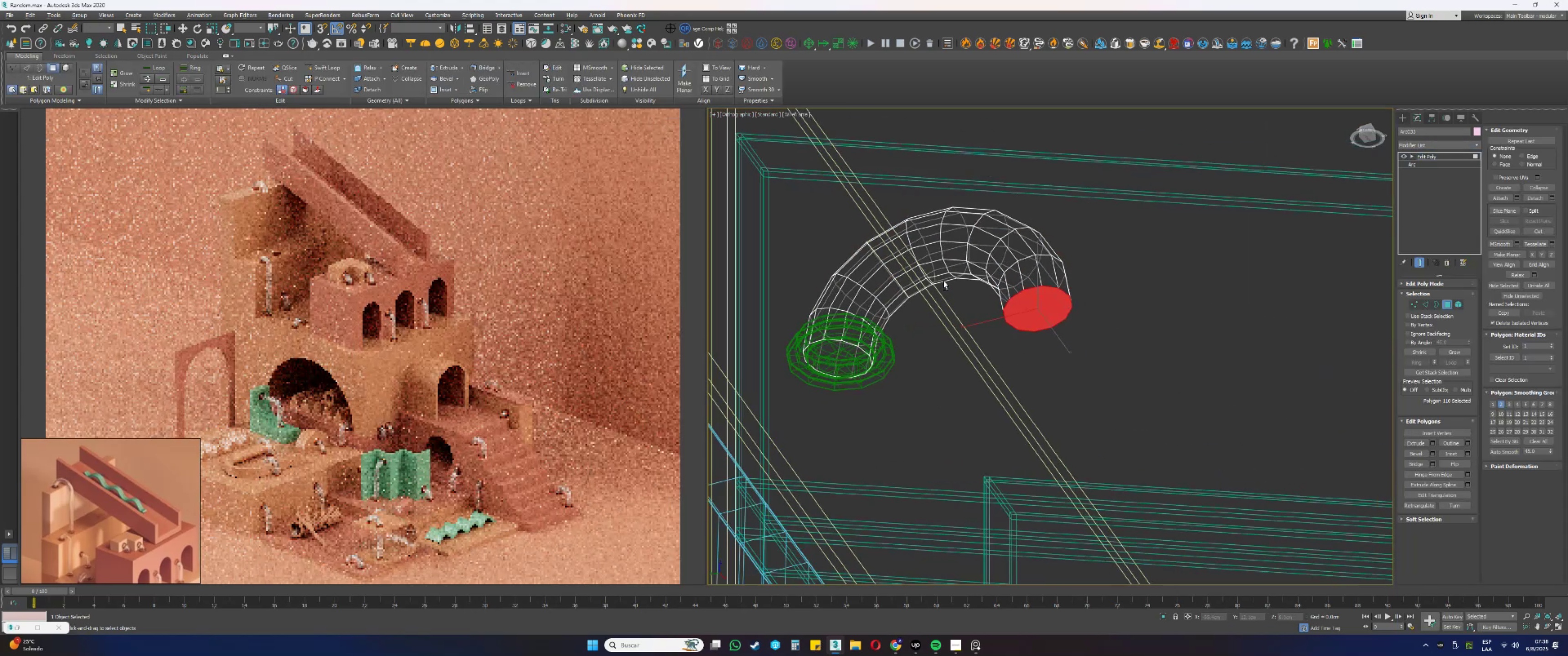 
hold_key(key=ControlLeft, duration=0.35)
left_click([841, 353])
 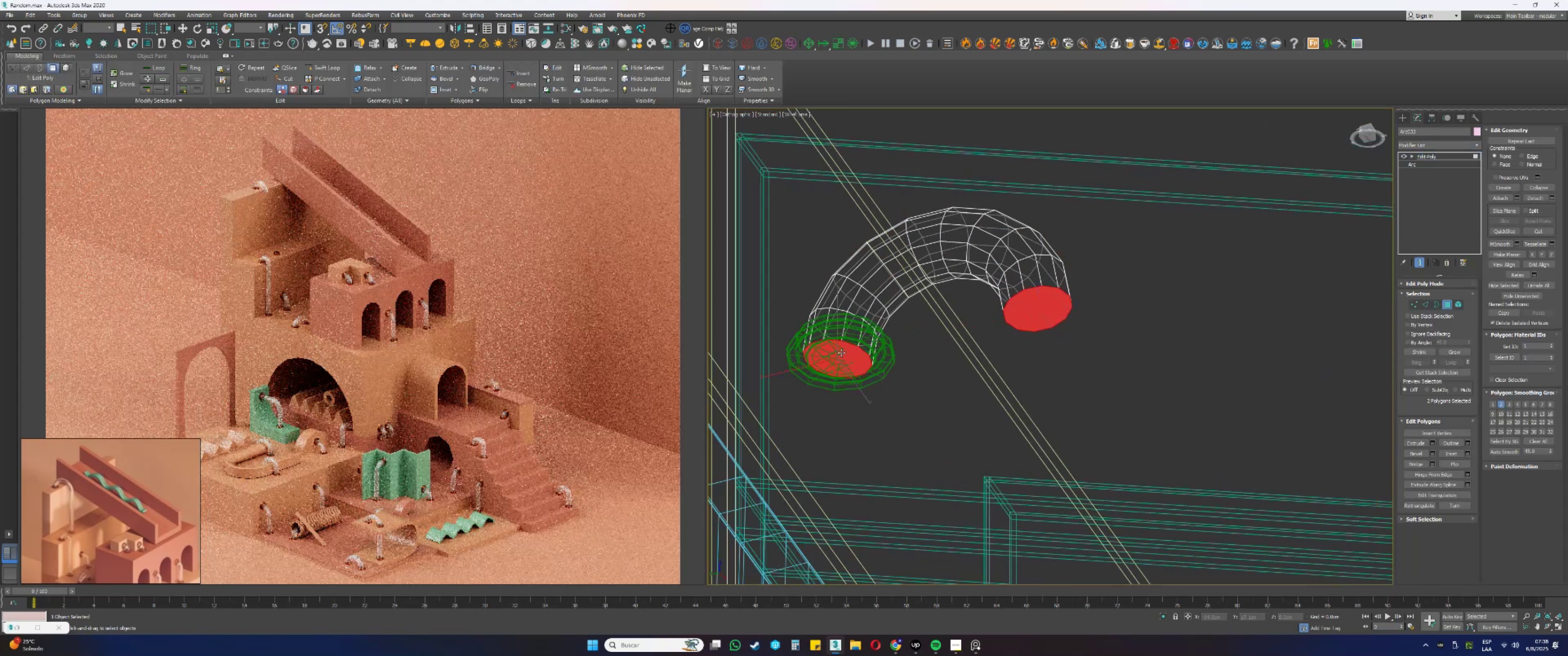 
key(Alt+AltLeft)
 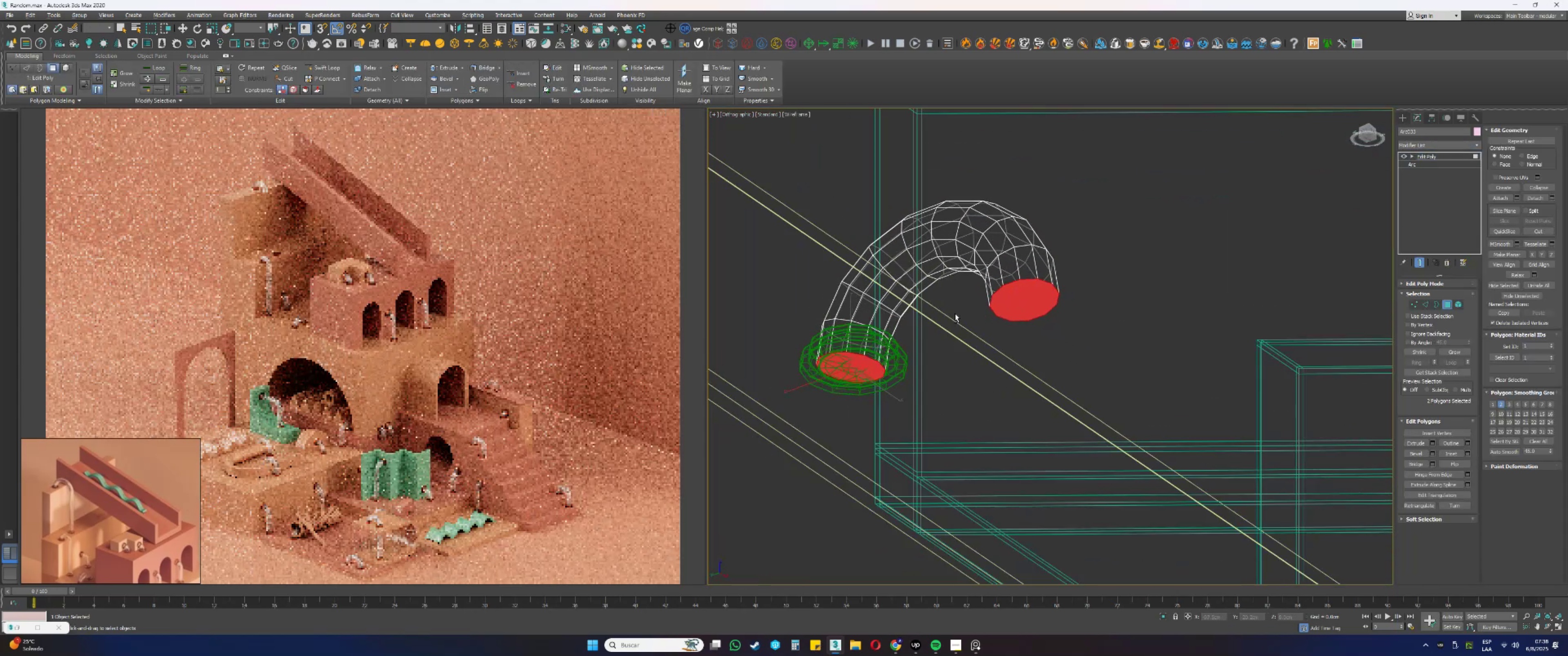 
type([F3]3[F3]34)
 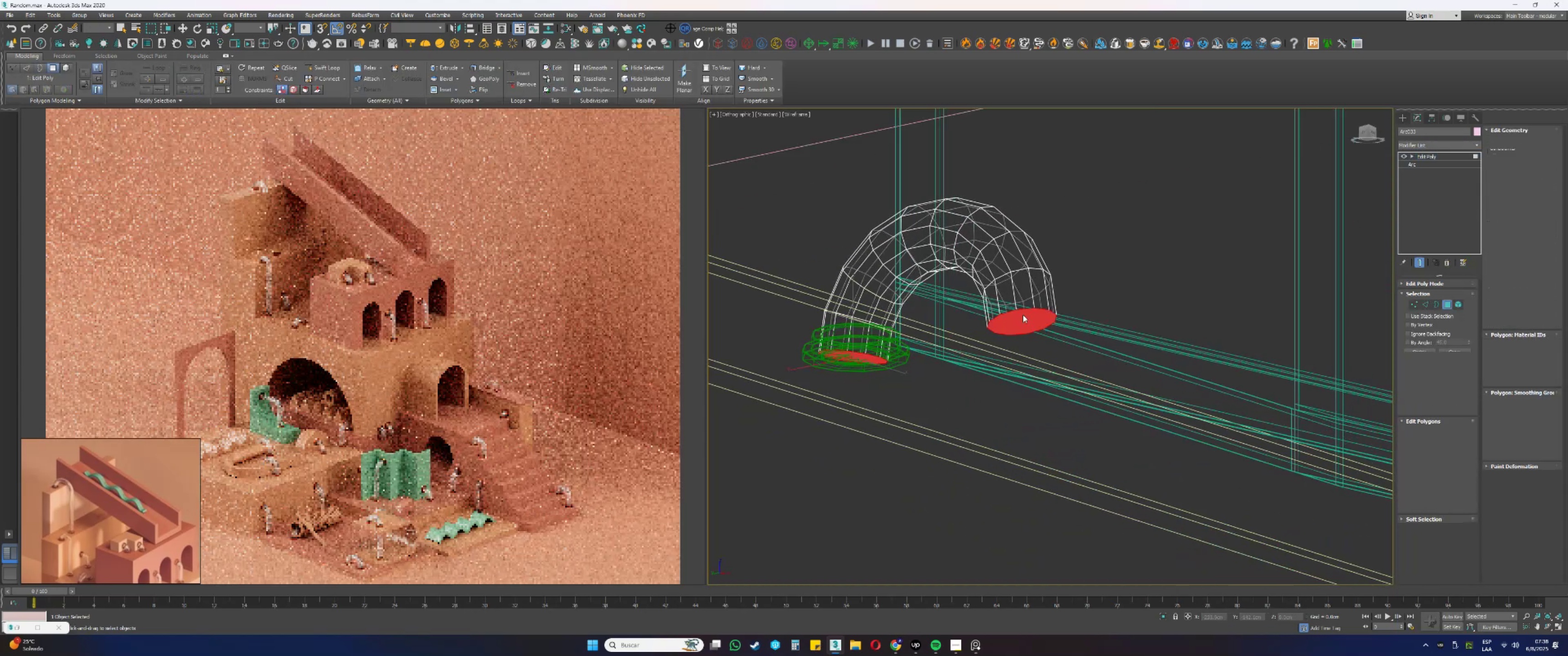 
hold_key(key=AltLeft, duration=0.42)
 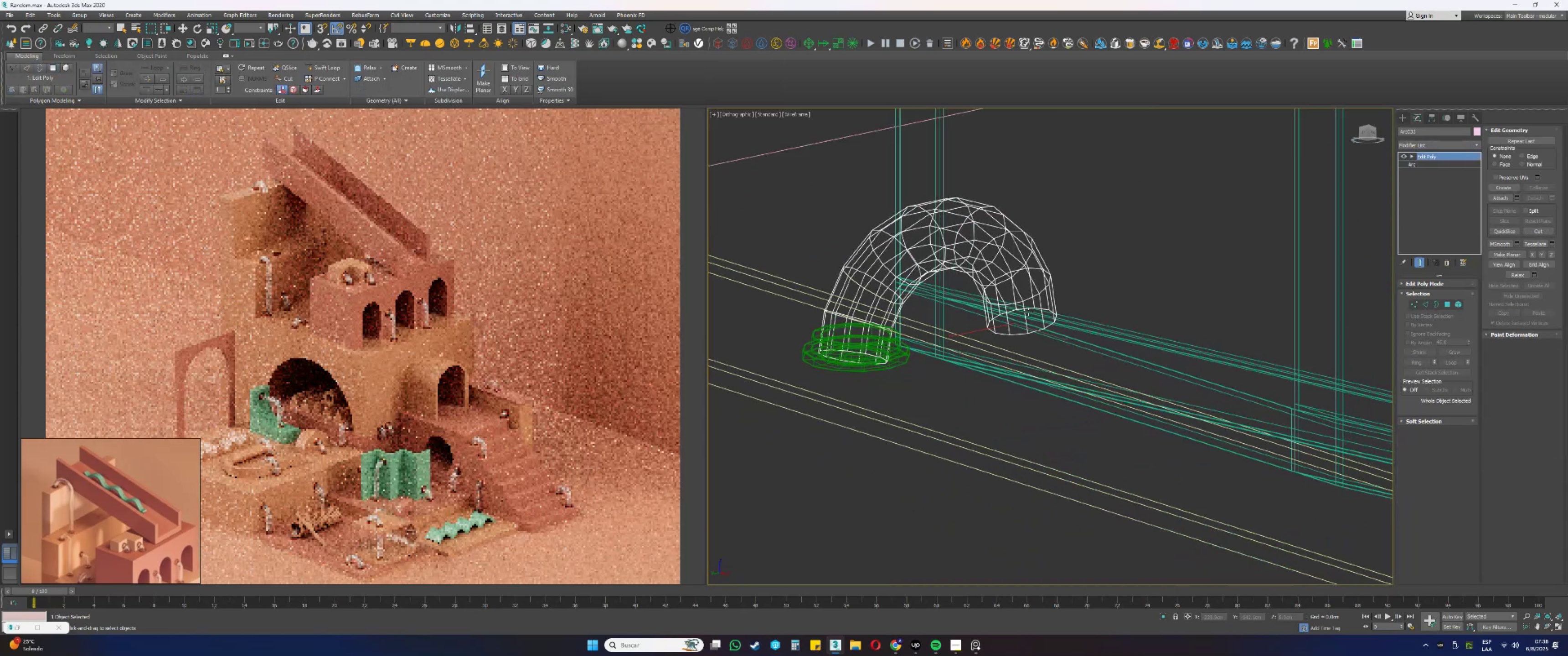 
left_click_drag(start_coordinate=[1103, 393], to_coordinate=[793, 181])
 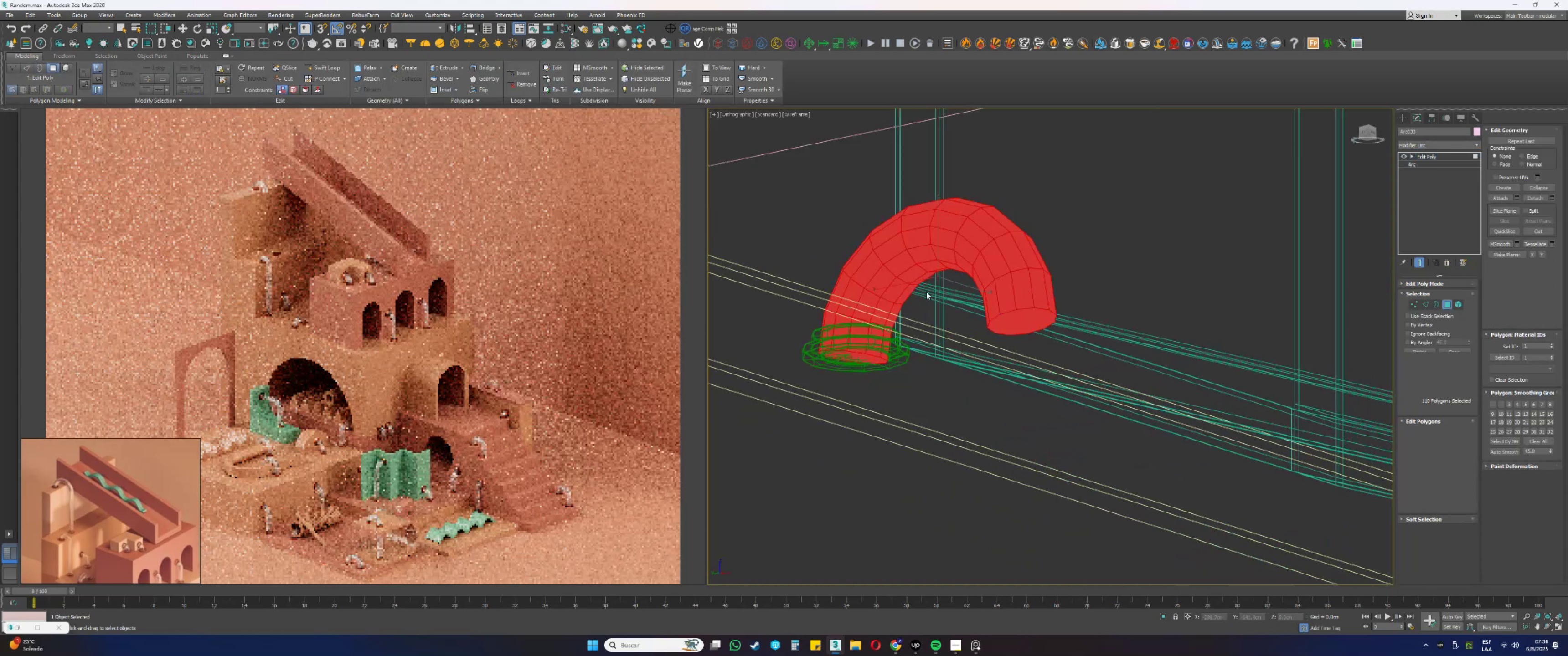 
key(Control+ControlLeft)
 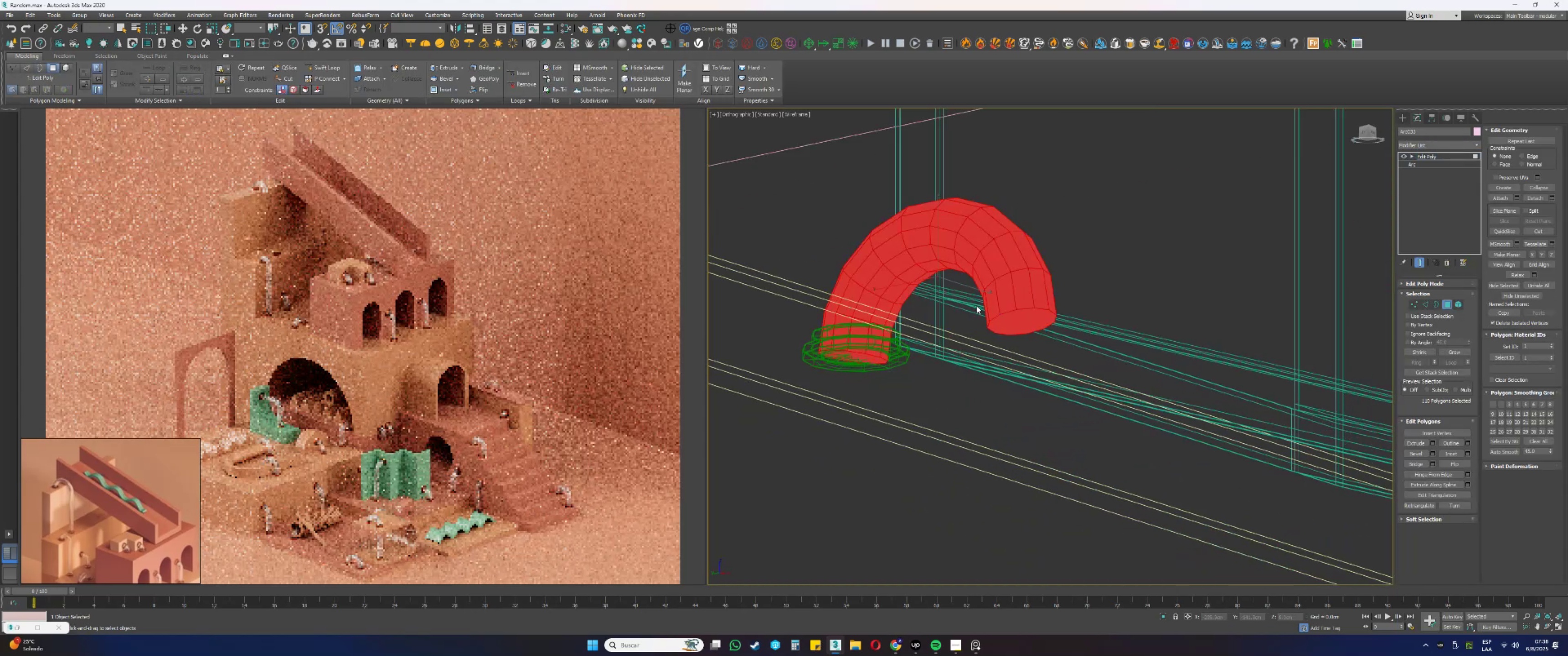 
key(Control+Z)
 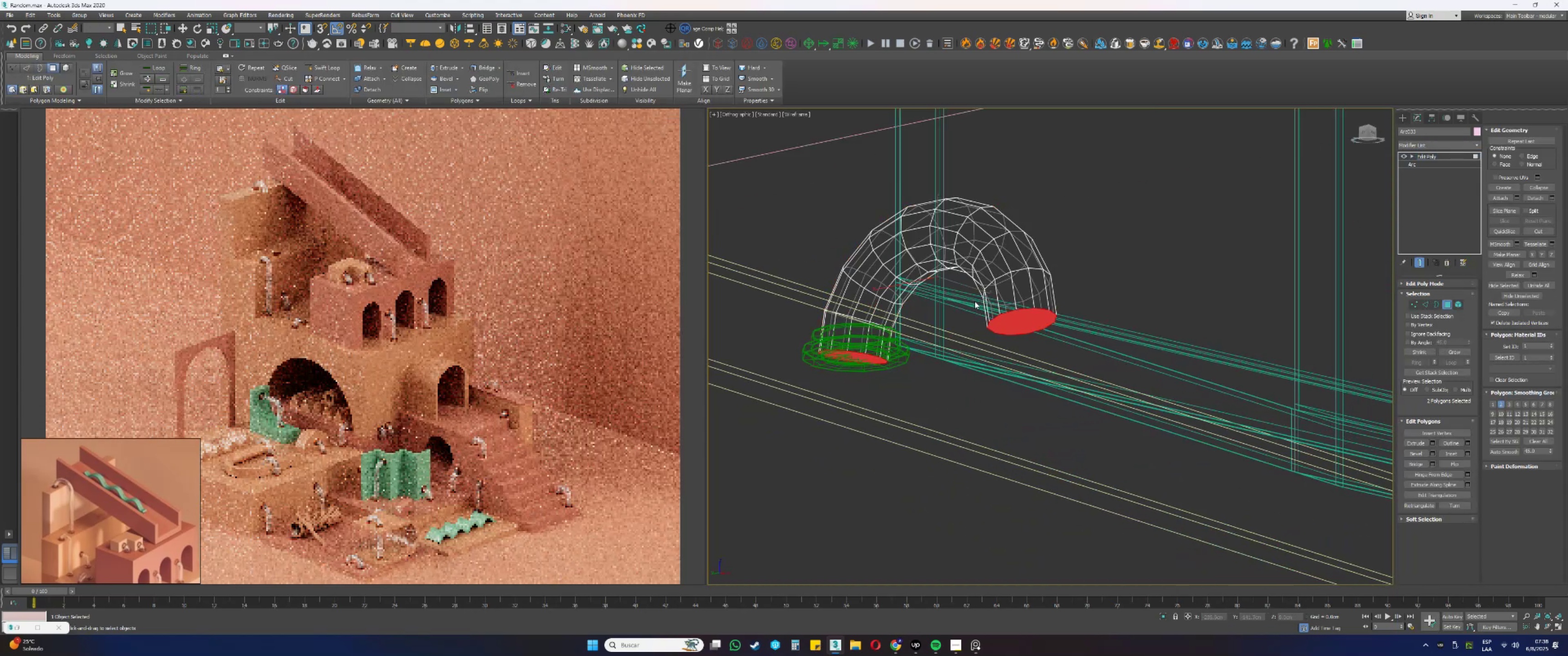 
type([Delete]3w[F3])
 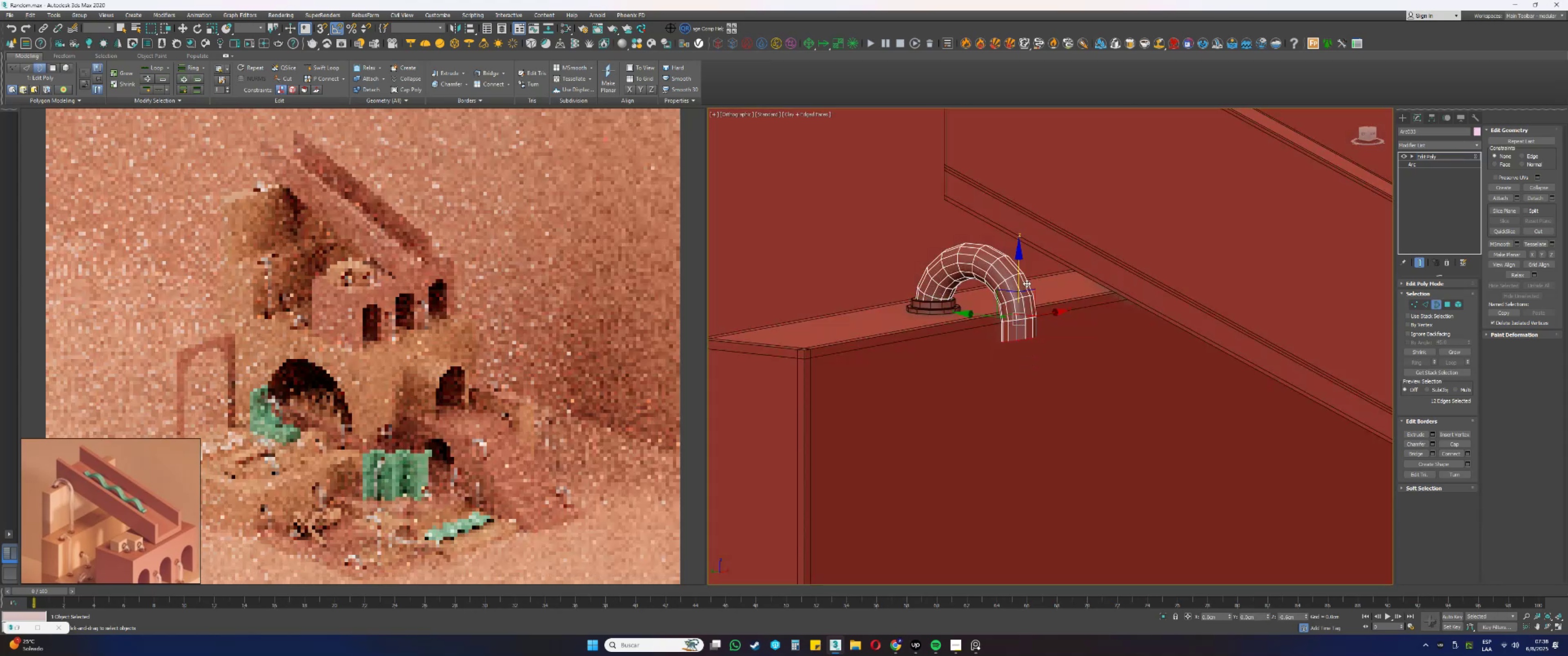 
left_click_drag(start_coordinate=[1033, 343], to_coordinate=[1020, 326])
 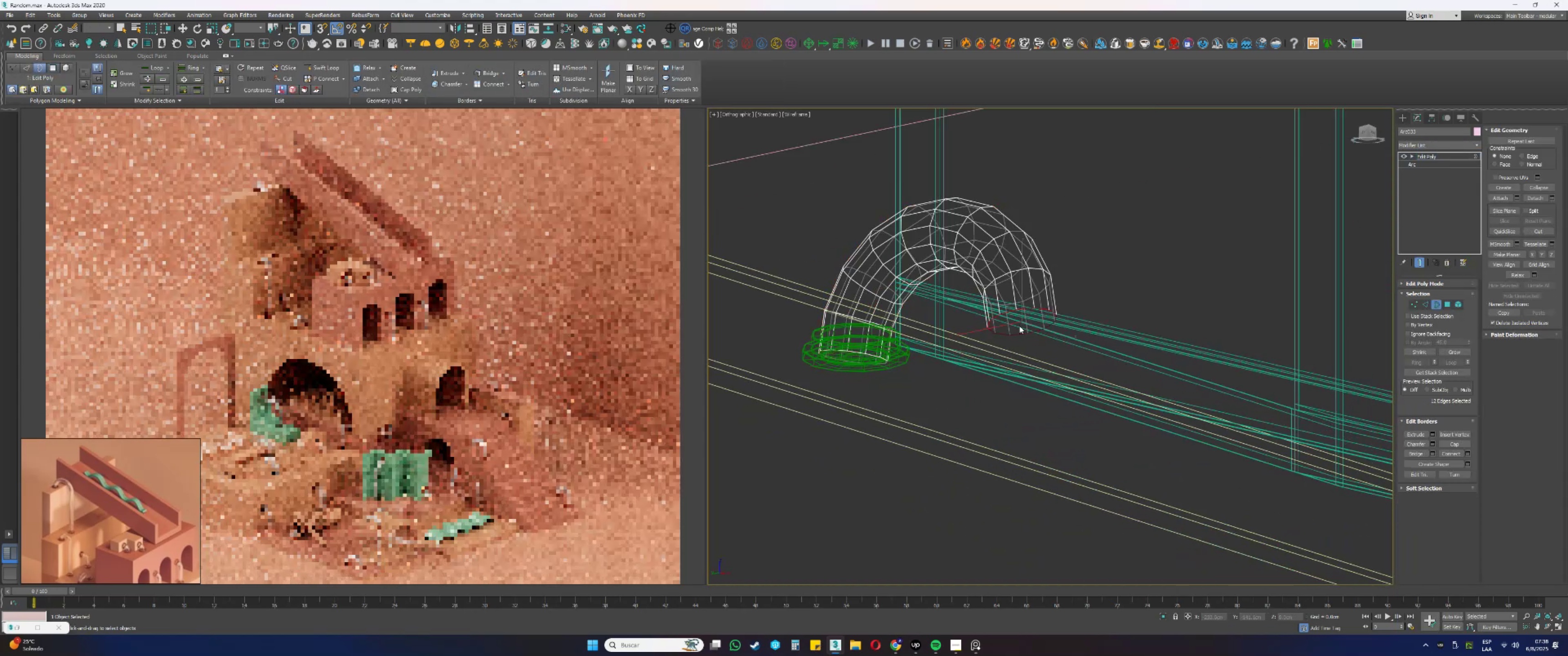 
scroll: coordinate [1016, 317], scroll_direction: down, amount: 2.0
 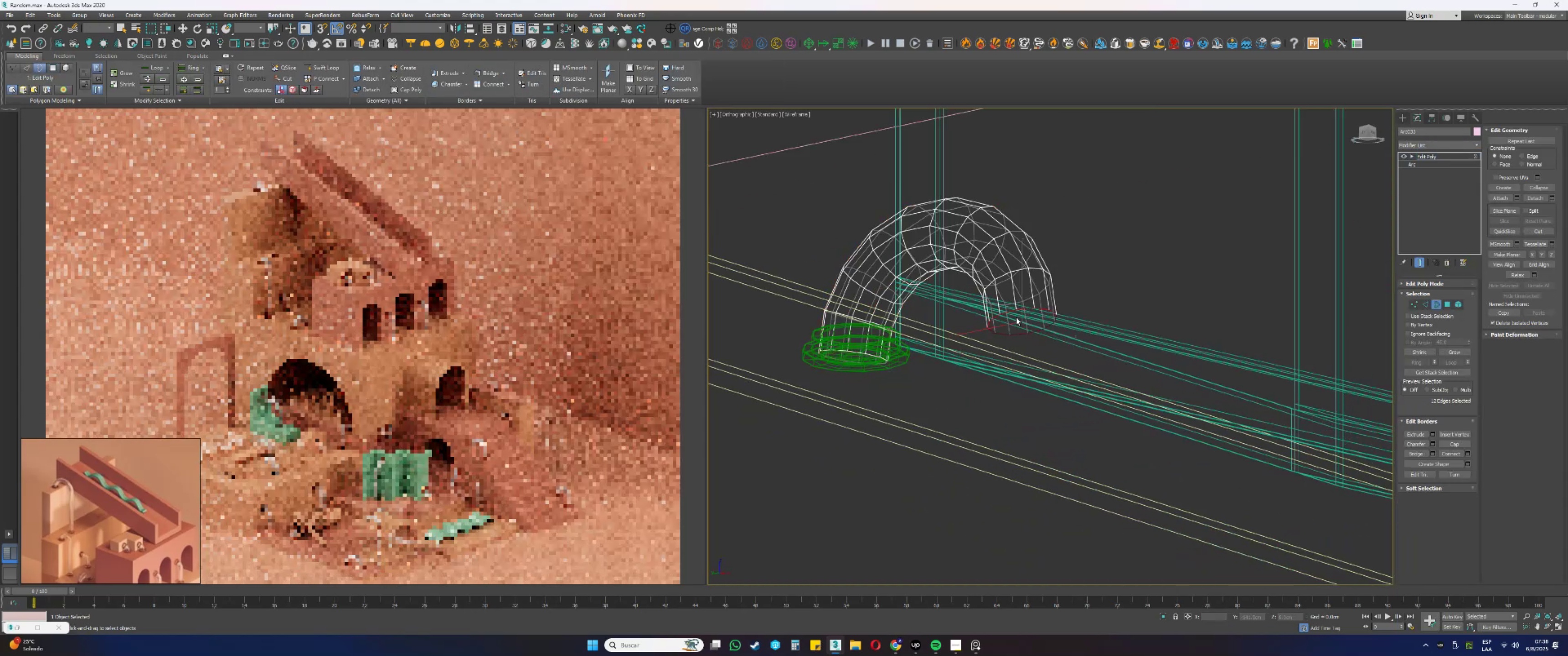 
hold_key(key=AltLeft, duration=0.34)
 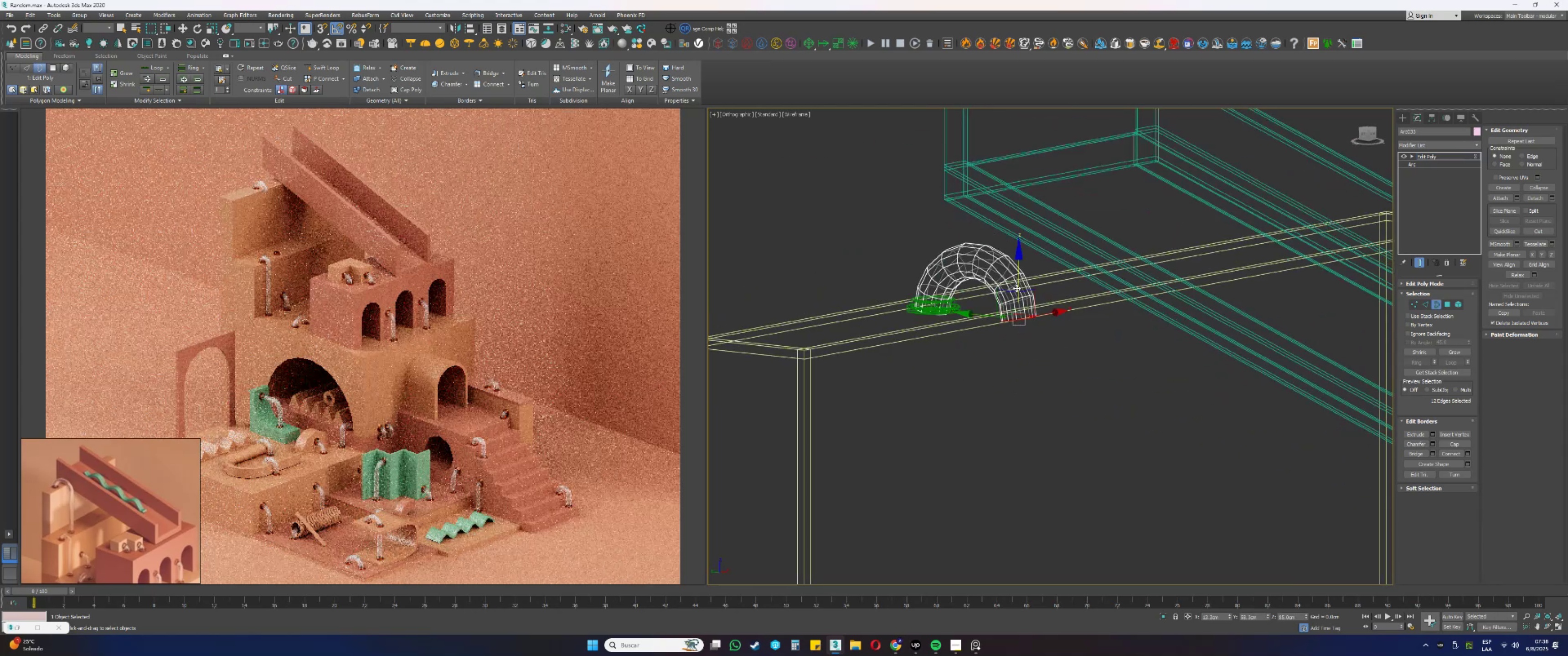 
left_click_drag(start_coordinate=[1018, 271], to_coordinate=[1024, 277])
 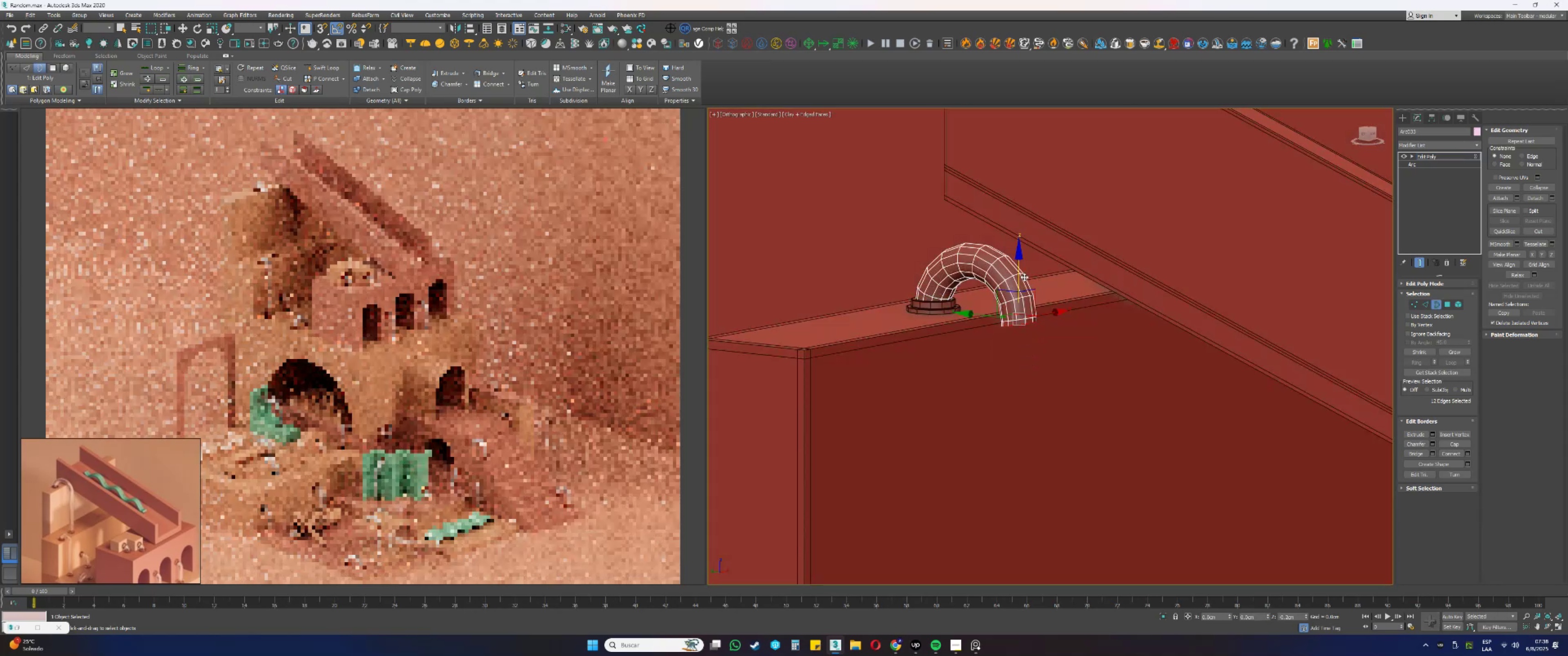 
hold_key(key=ShiftLeft, duration=0.4)
left_click_drag(start_coordinate=[1020, 275], to_coordinate=[1046, 398])
 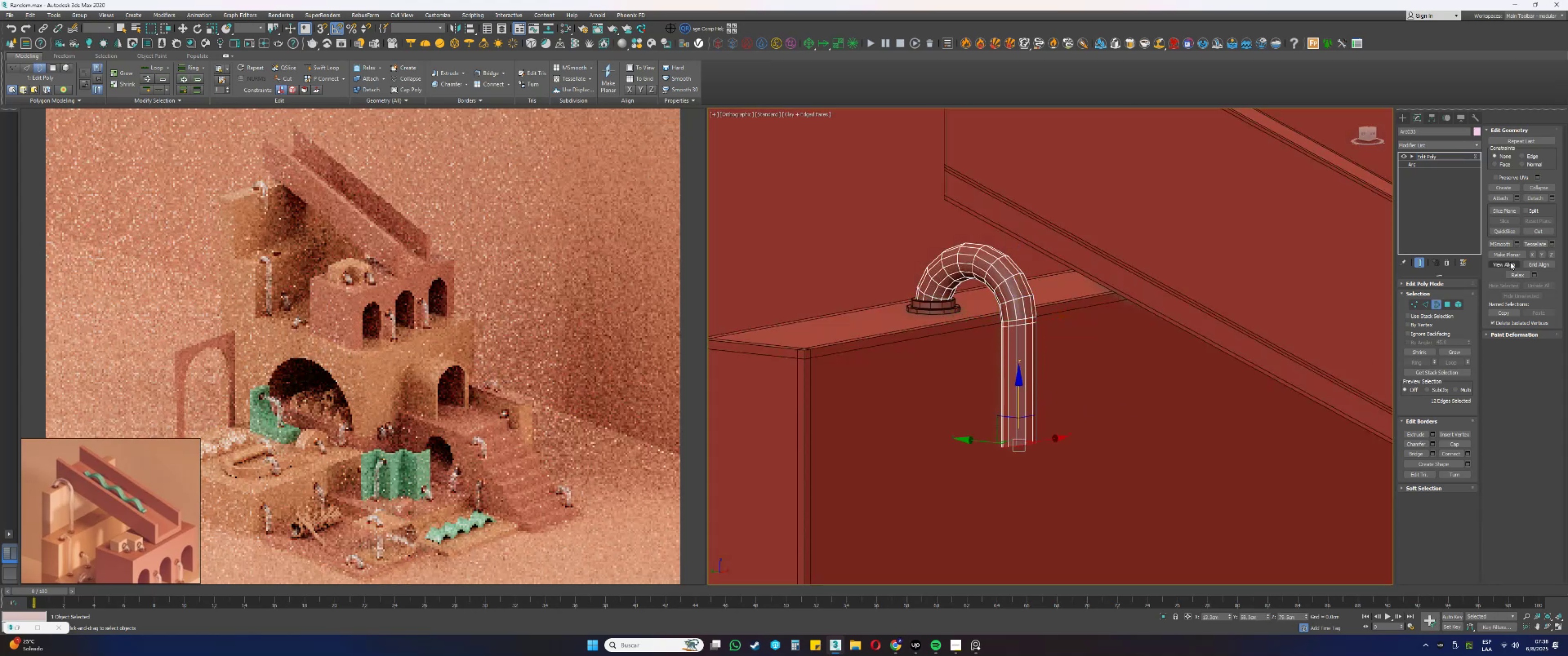 
hold_key(key=AltLeft, duration=0.31)
 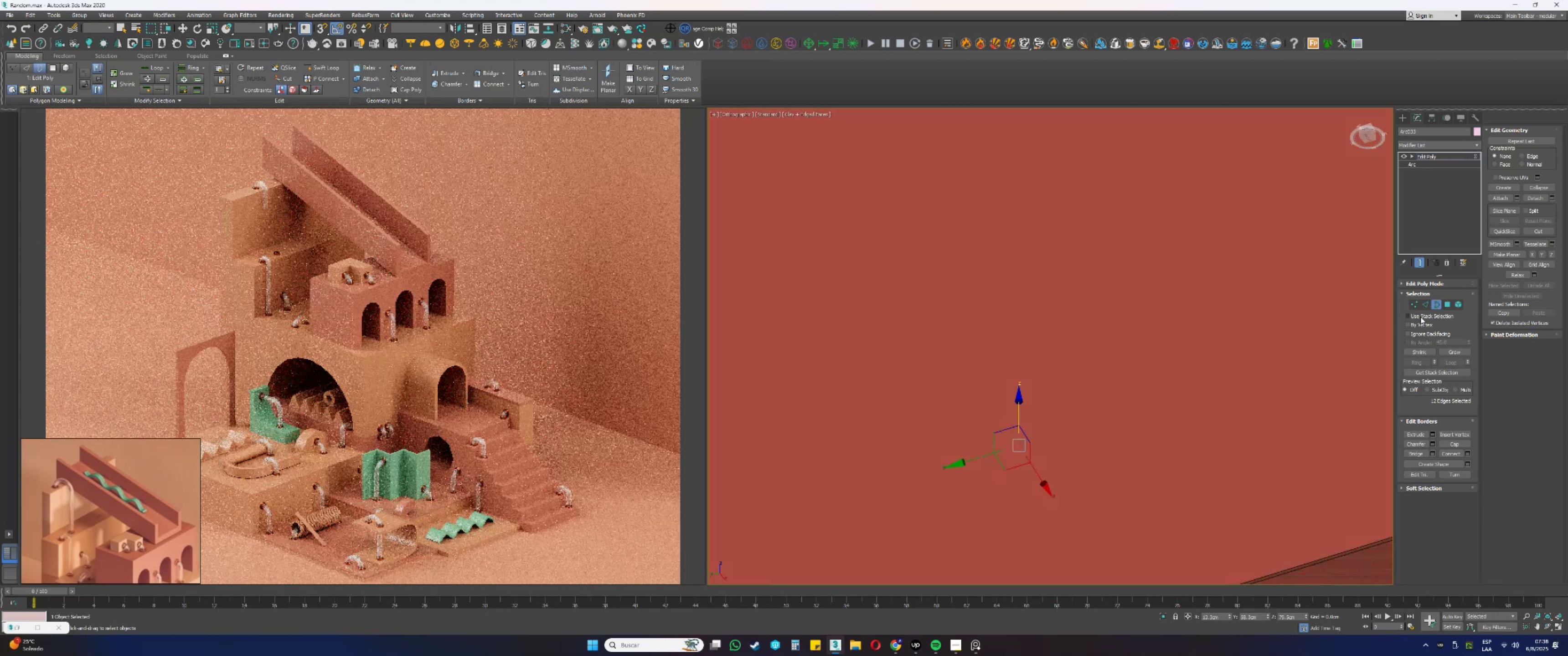 
hold_key(key=AltLeft, duration=0.73)
 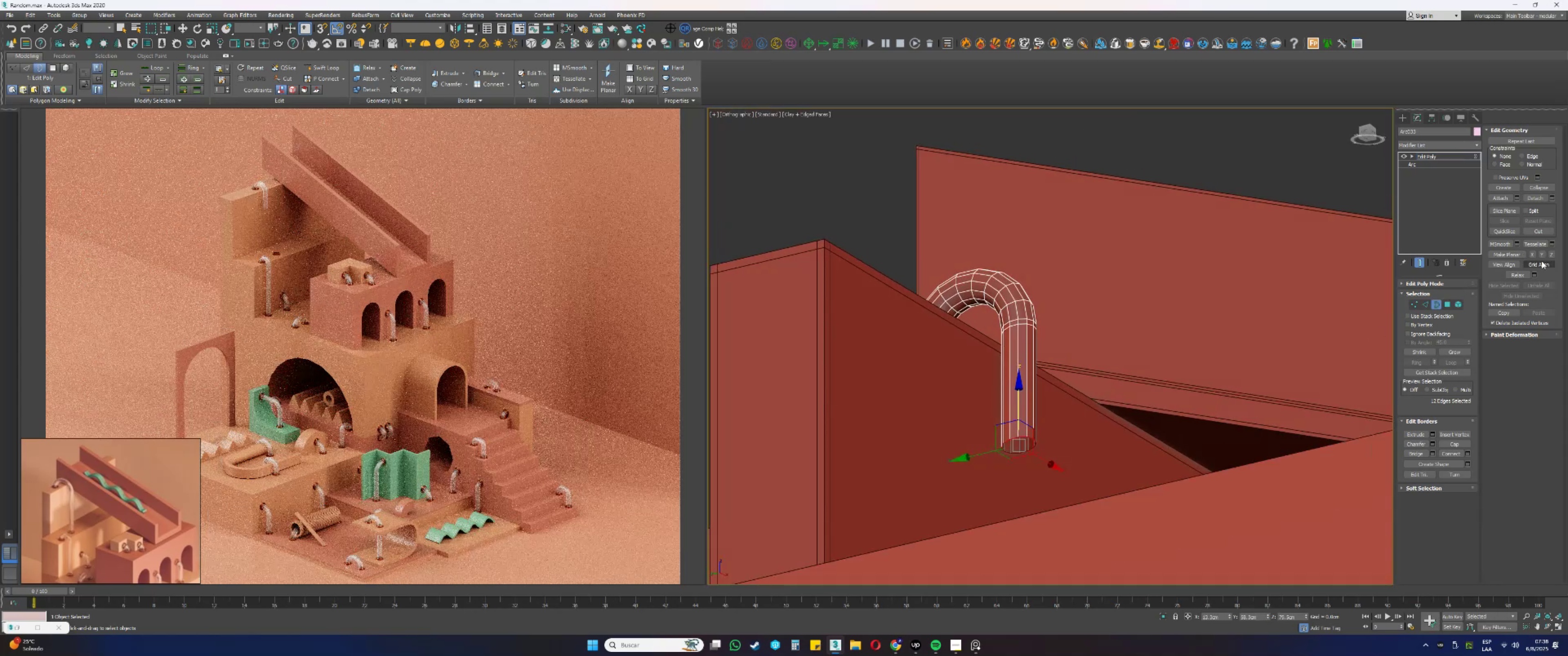 
left_click([1534, 252])
 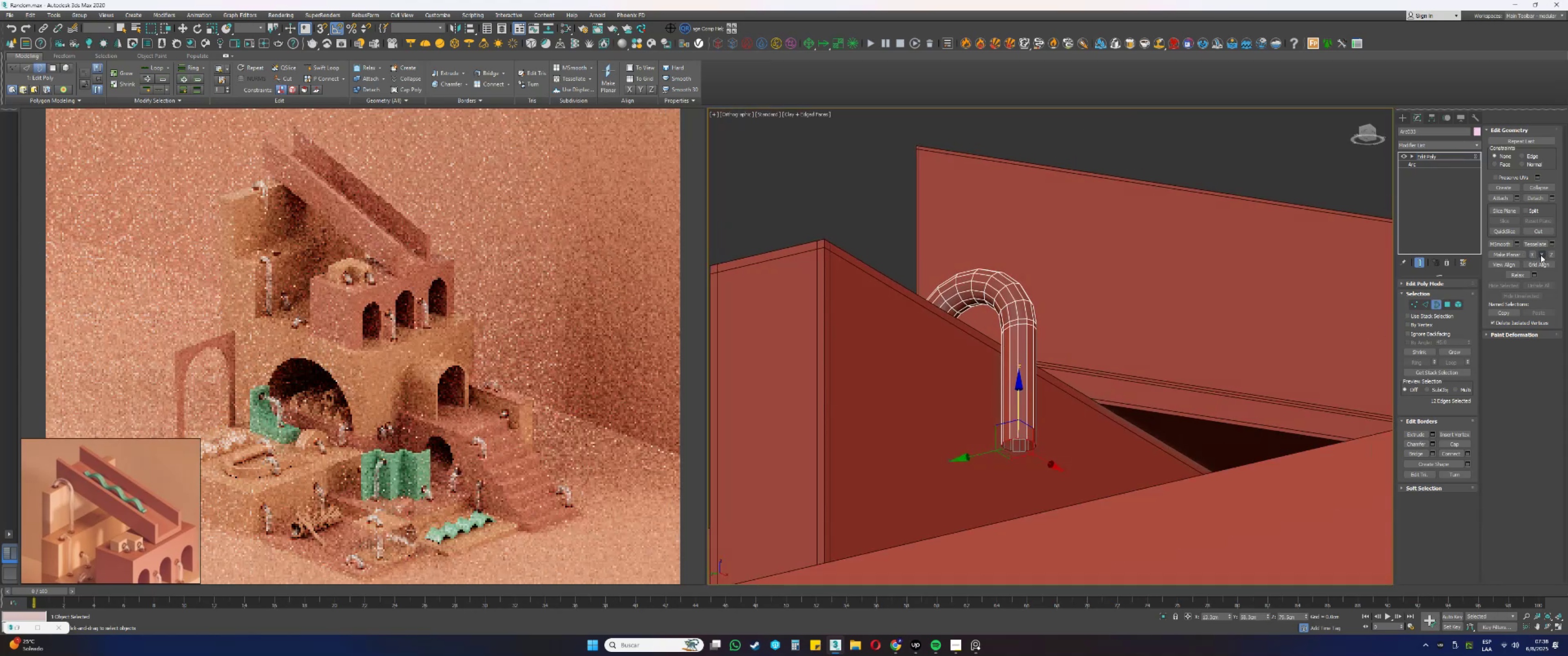 
scroll: coordinate [1011, 396], scroll_direction: down, amount: 3.0
 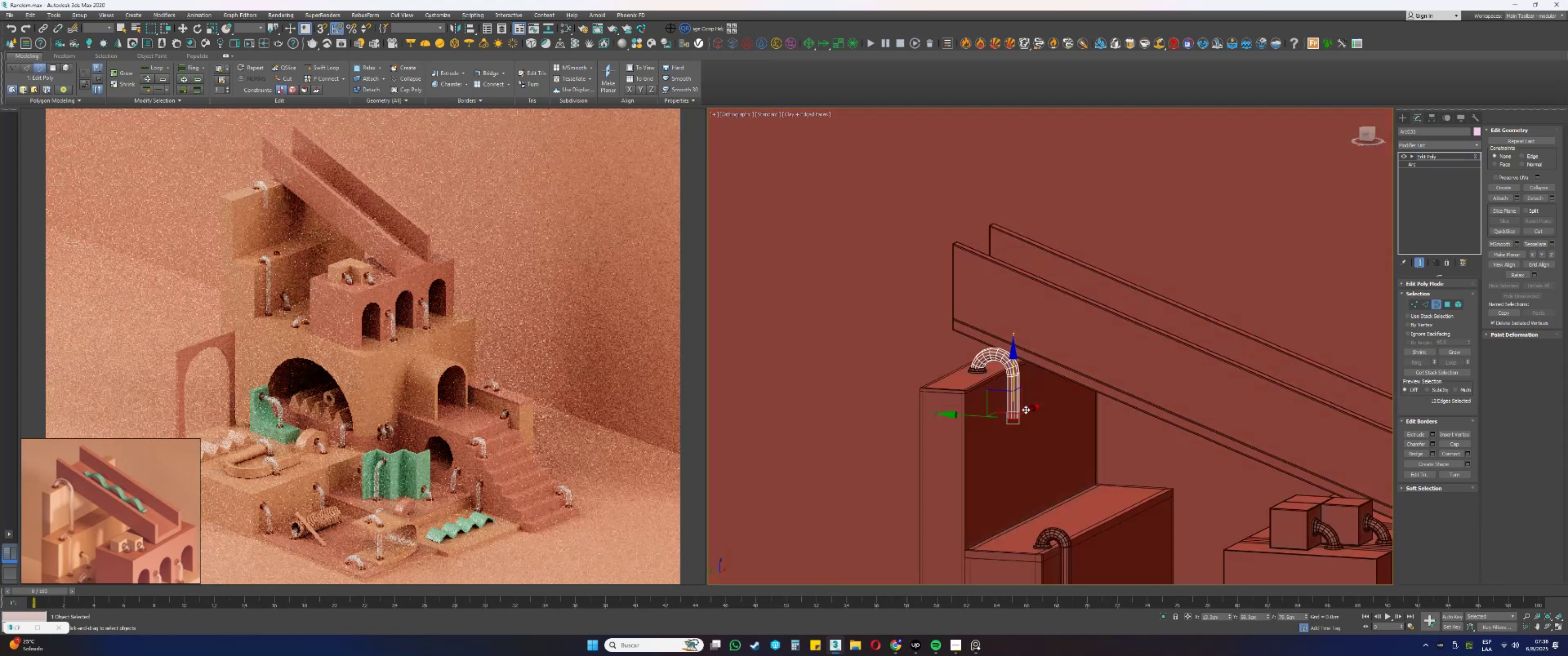 
key(Alt+AltLeft)
 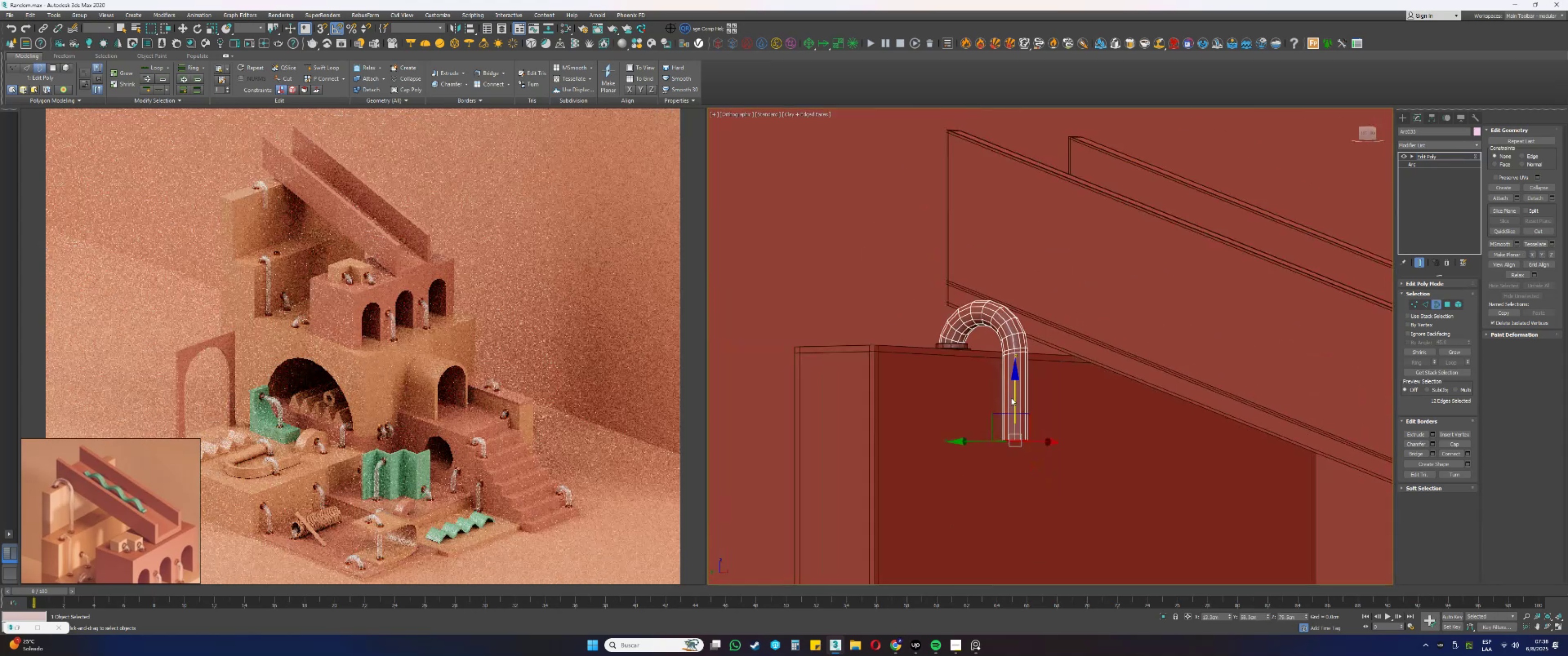 
key(Alt+AltLeft)
 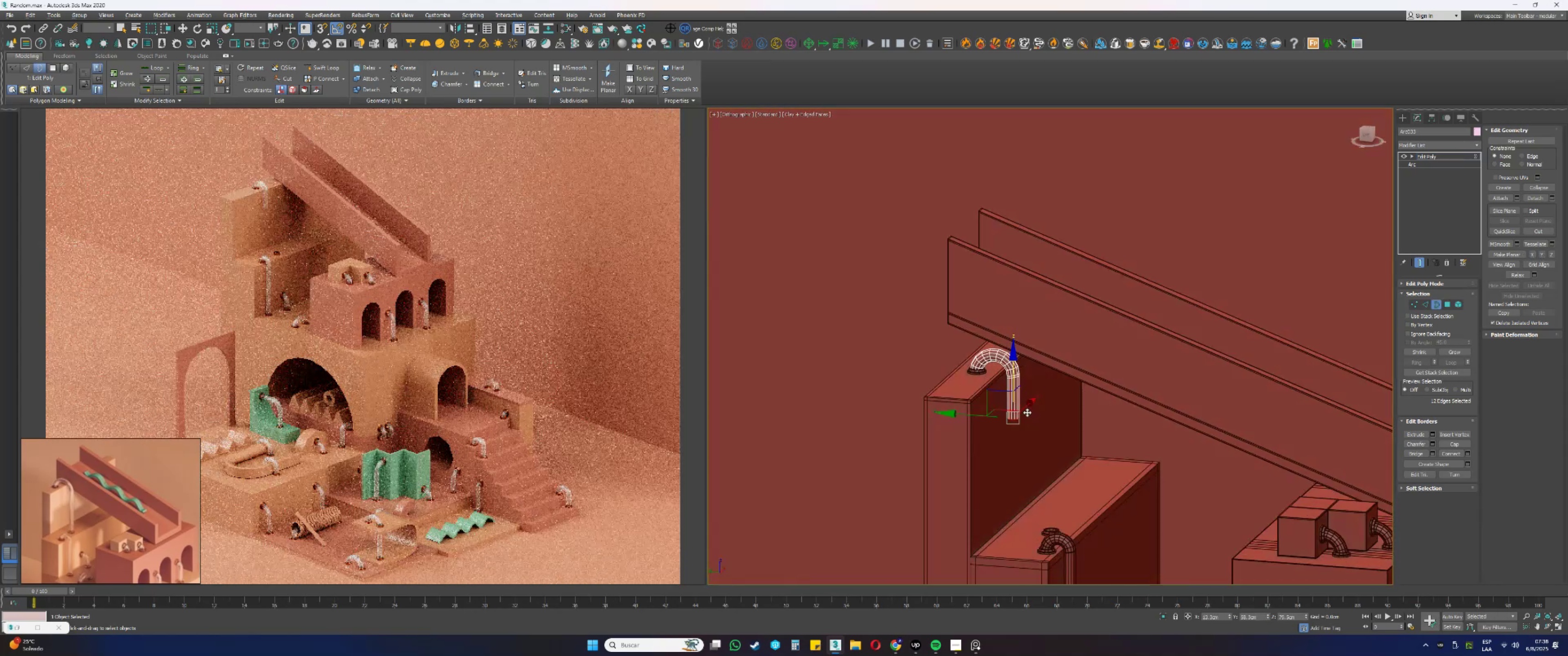 
scroll: coordinate [1018, 408], scroll_direction: up, amount: 2.0
 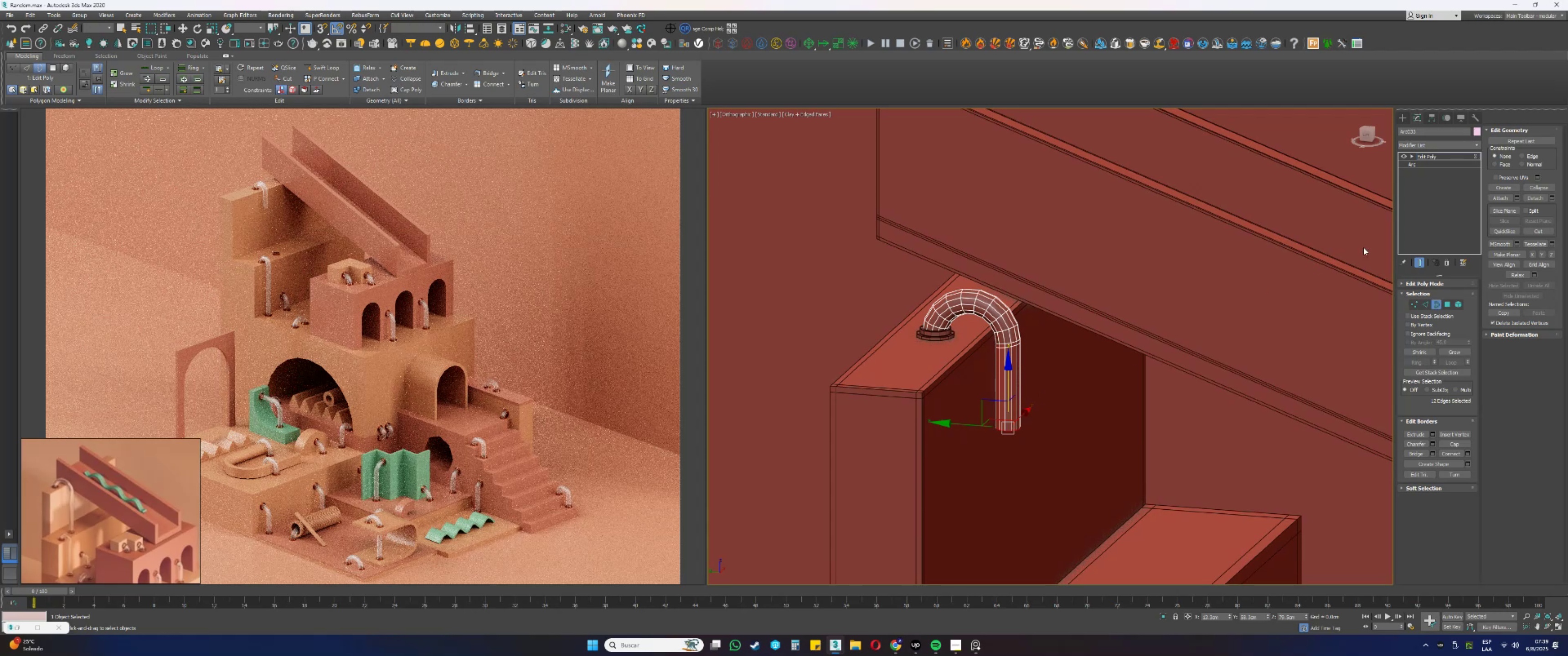 
key(2)
 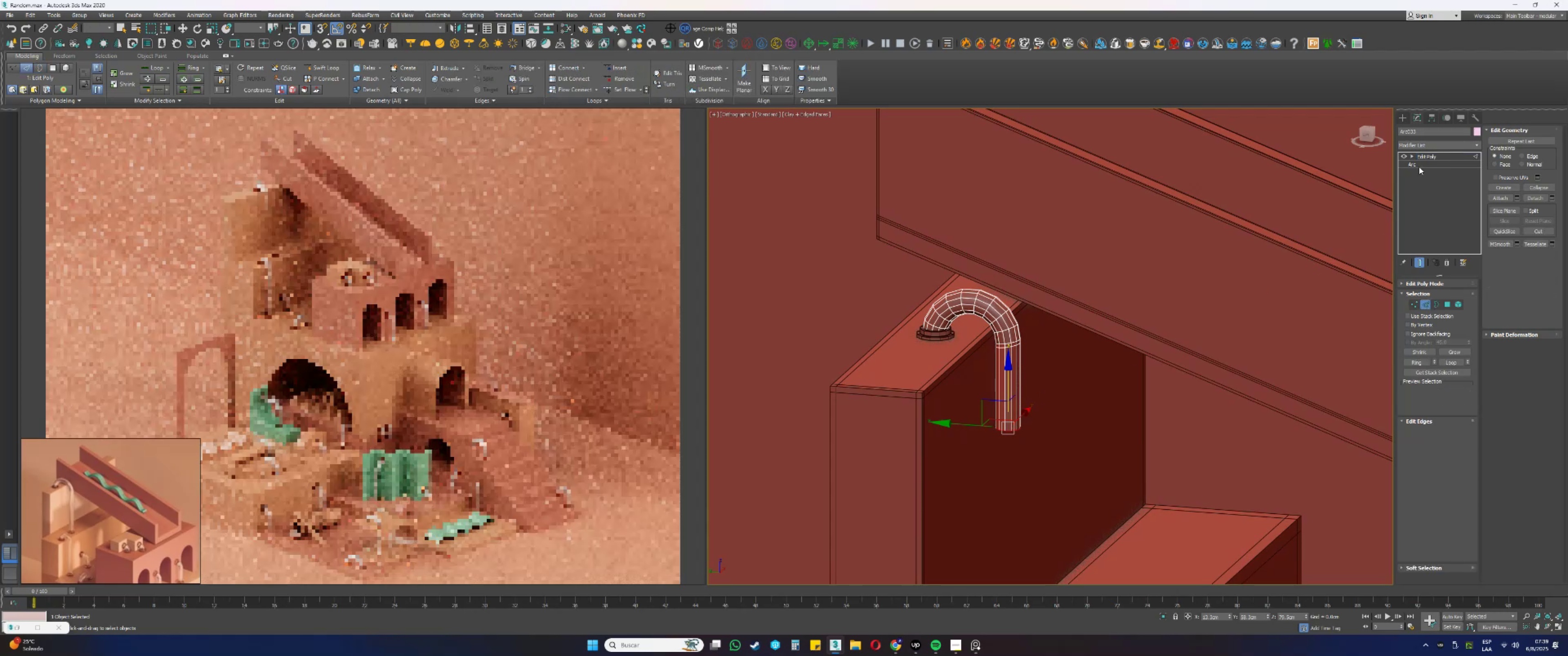 
left_click([1417, 164])
 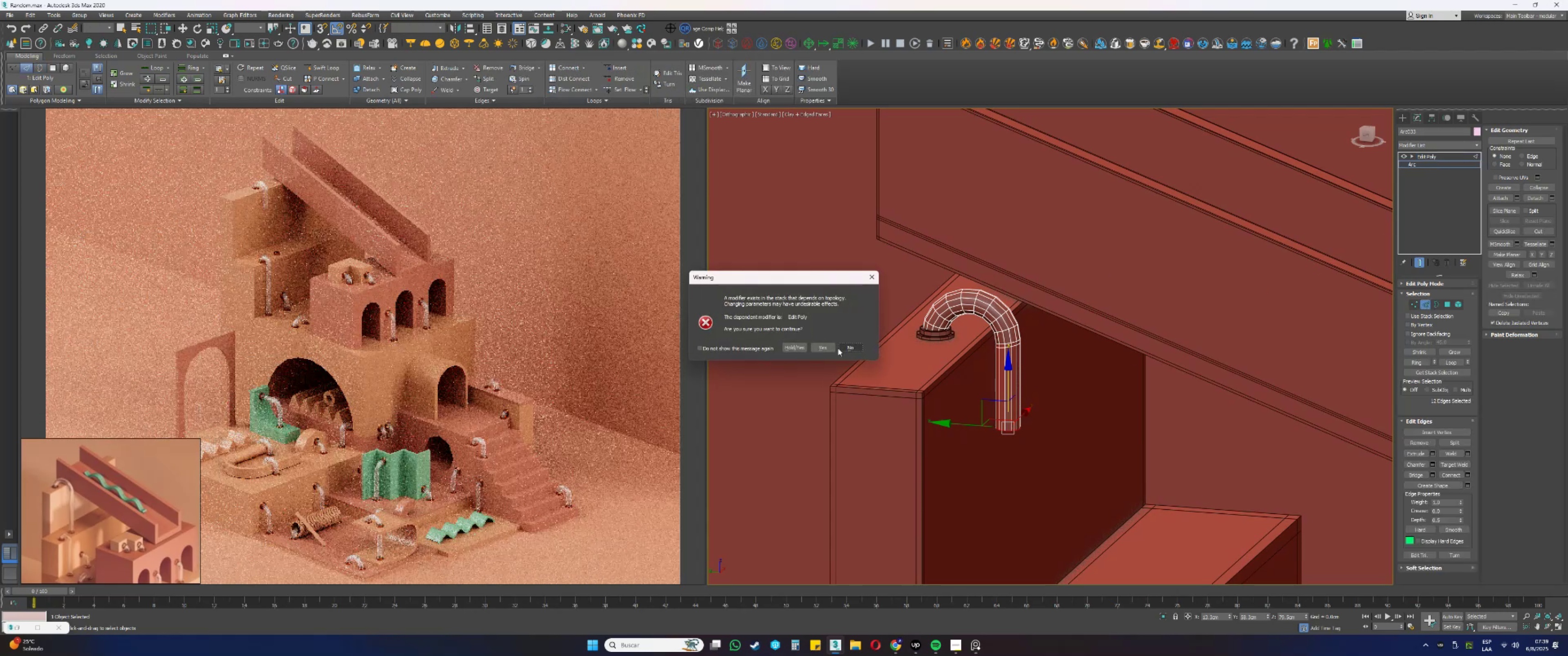 
left_click([820, 349])
 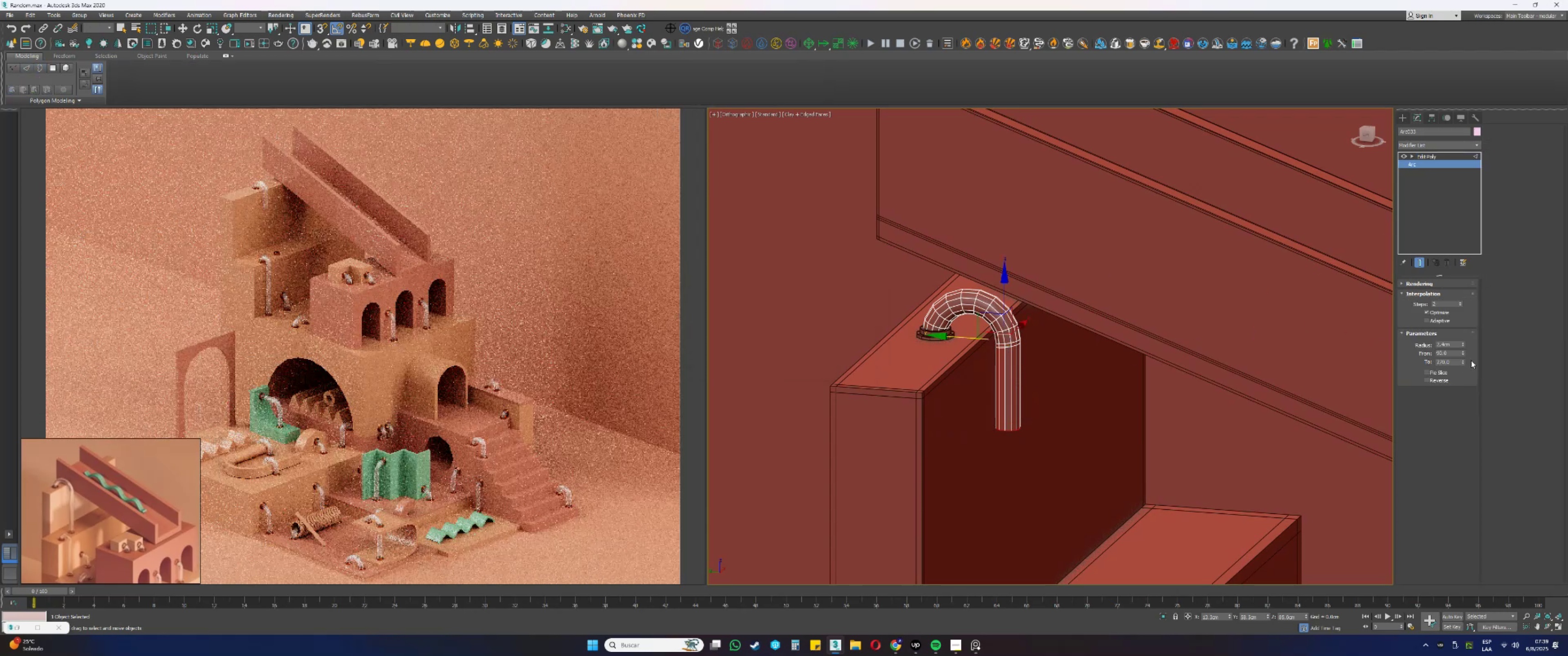 
left_click_drag(start_coordinate=[1463, 344], to_coordinate=[1459, 313])
 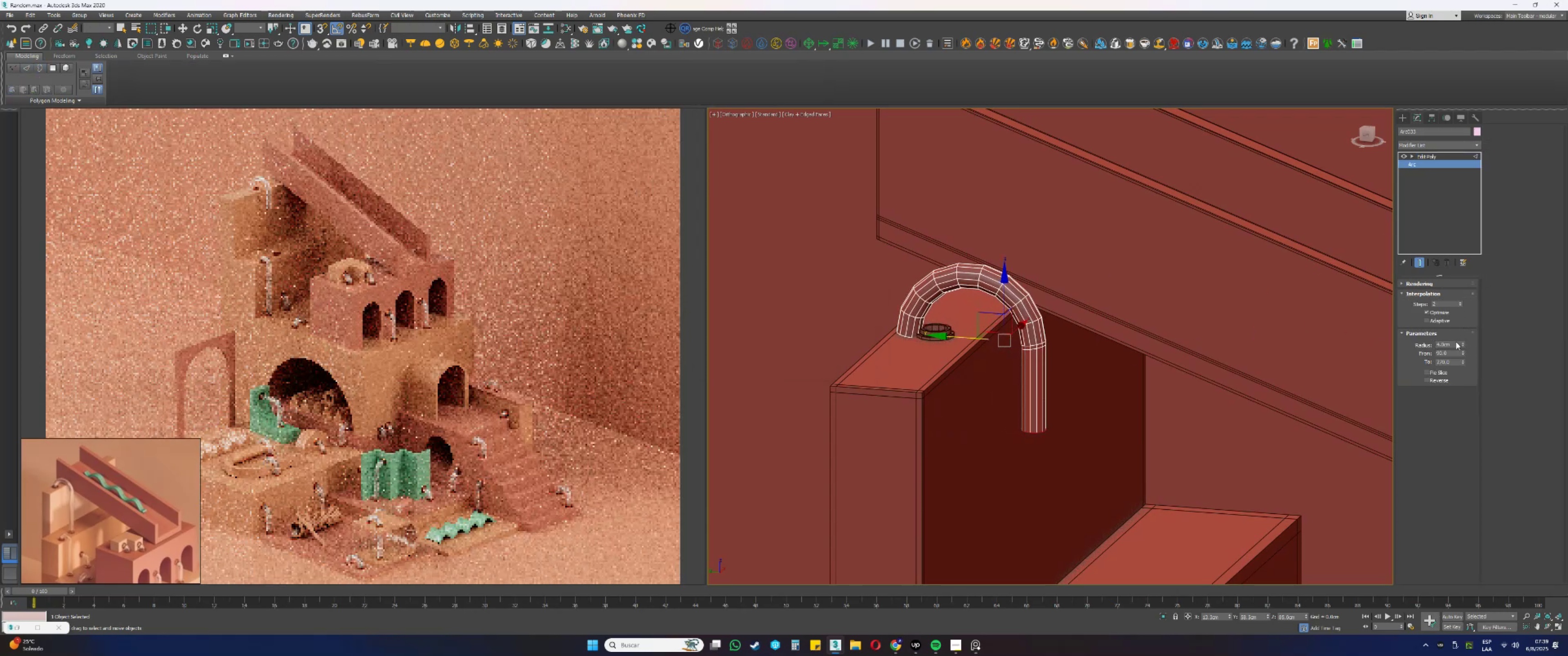 
left_click_drag(start_coordinate=[1453, 348], to_coordinate=[1425, 341])
 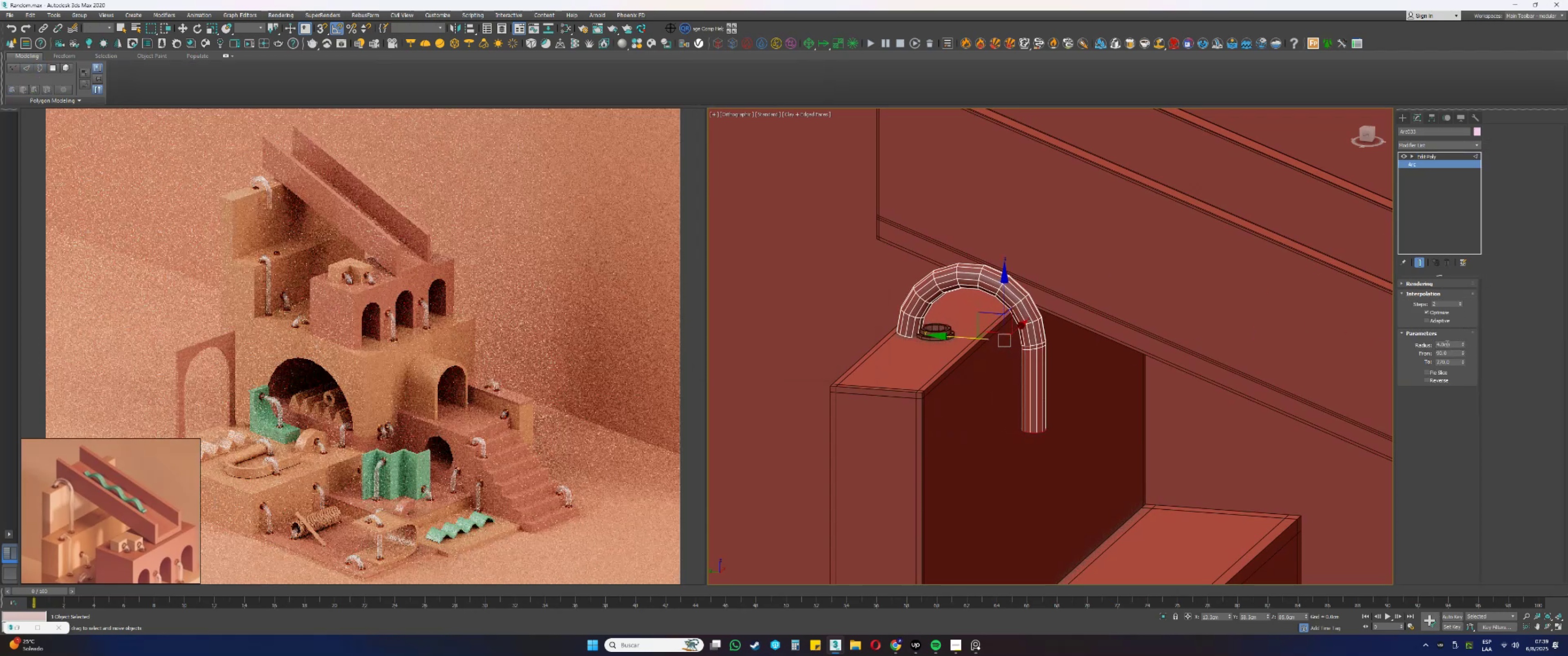 
left_click_drag(start_coordinate=[1454, 345], to_coordinate=[1420, 342])
 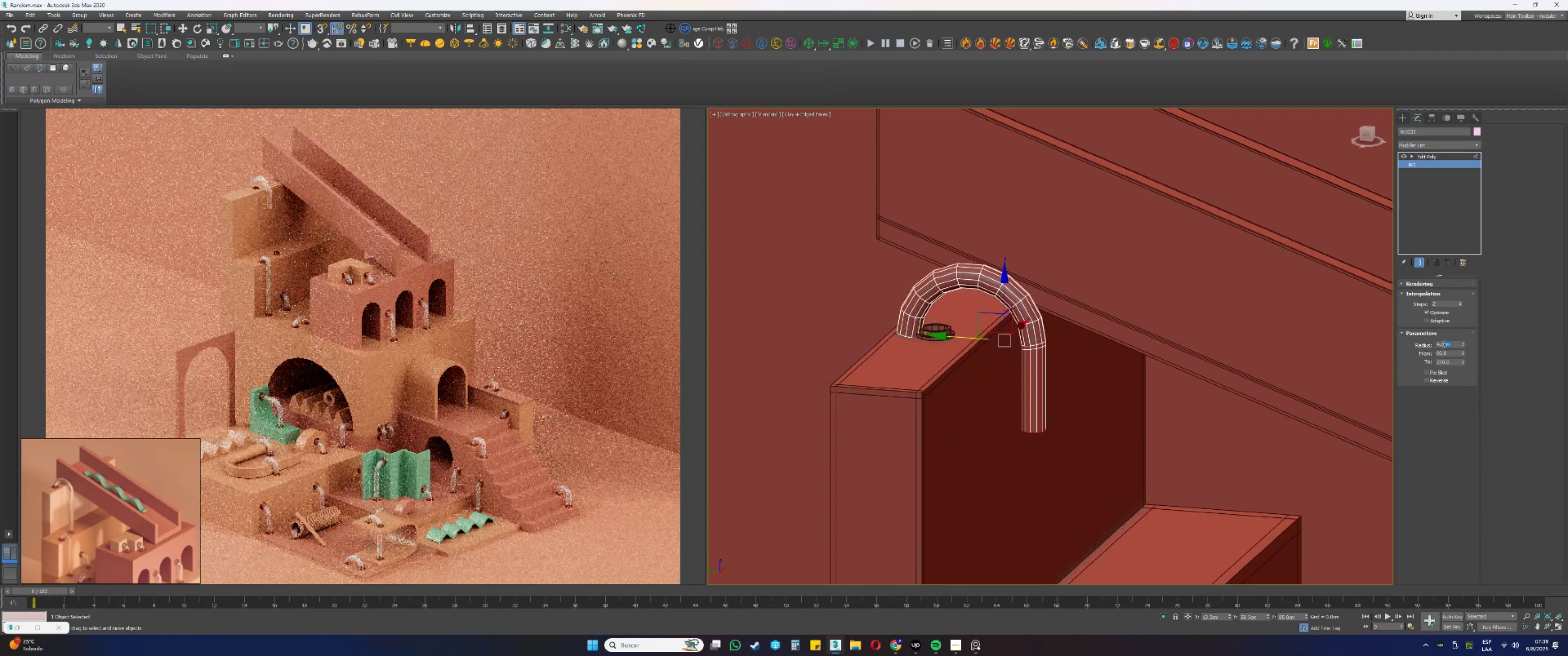 
key(Numpad5)
 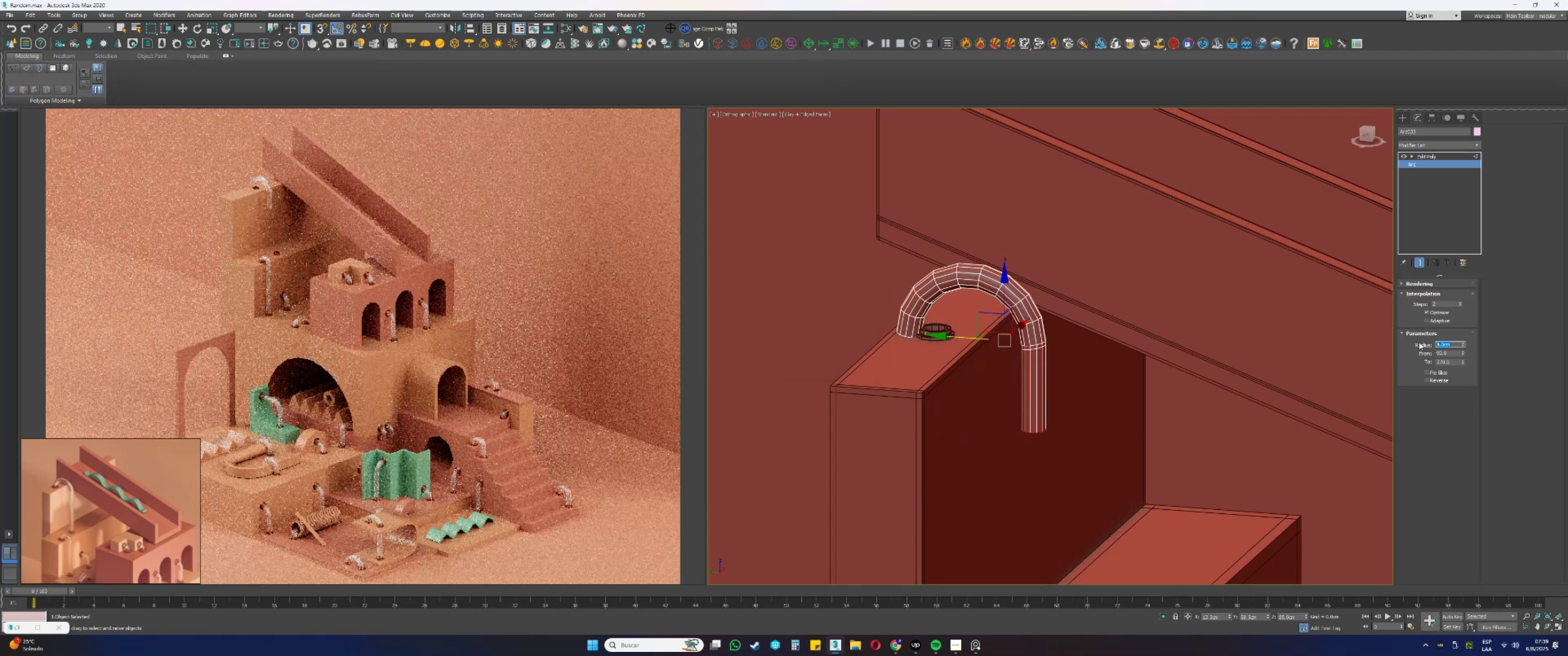 
key(NumpadEnter)
 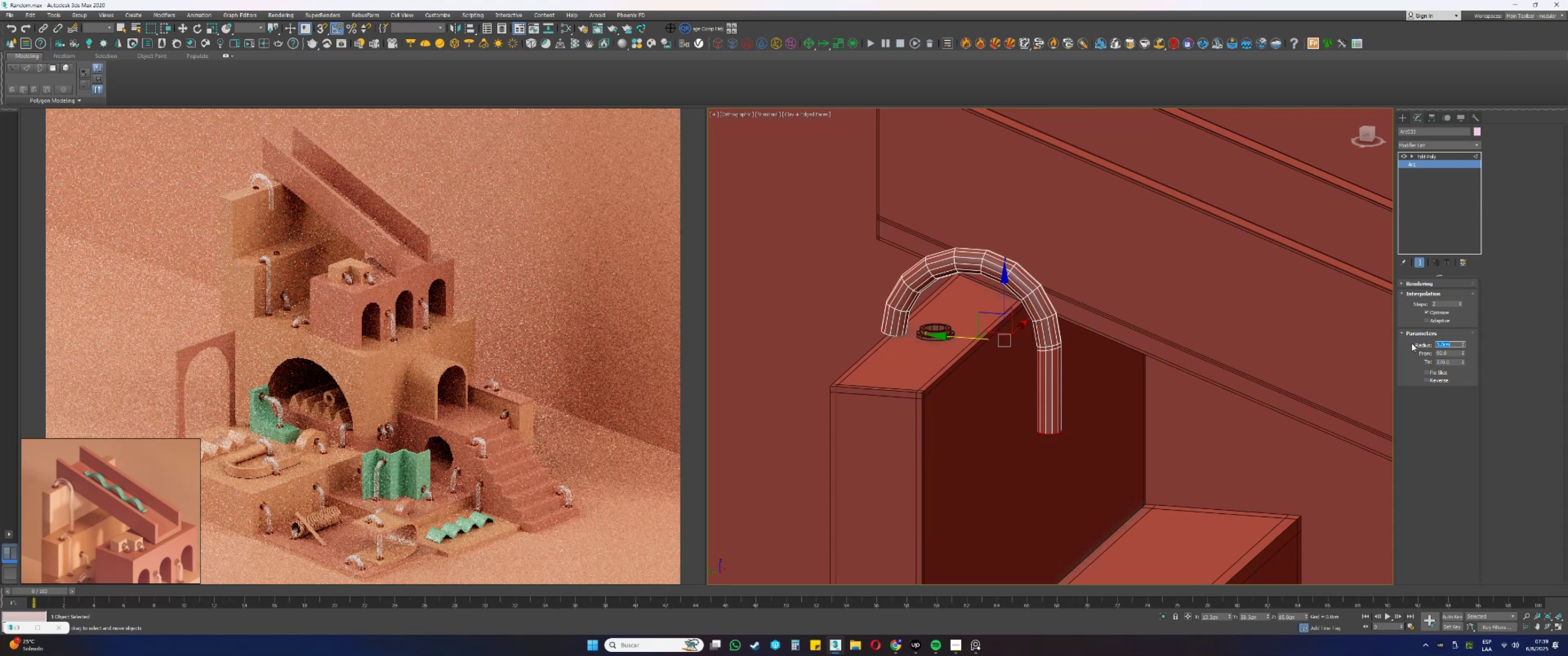 
key(Numpad3)
 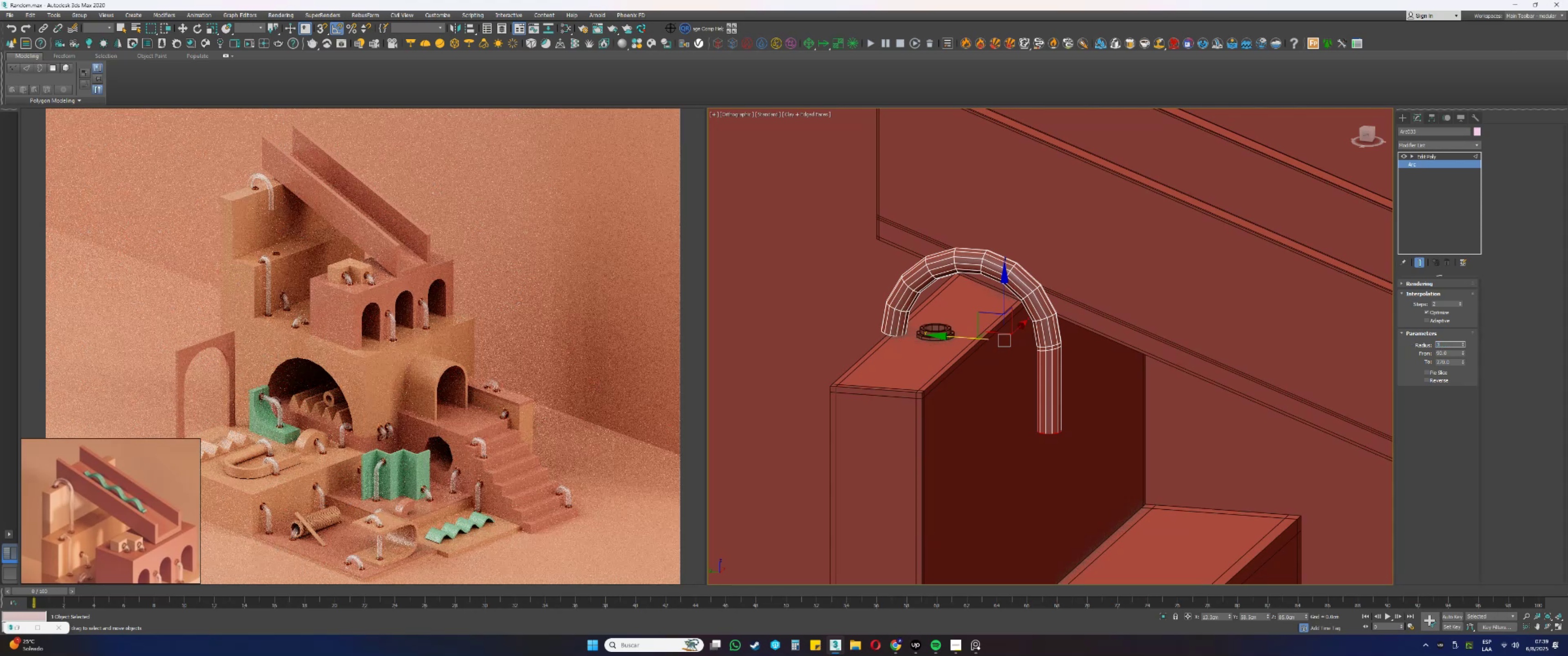 
key(NumpadDecimal)
 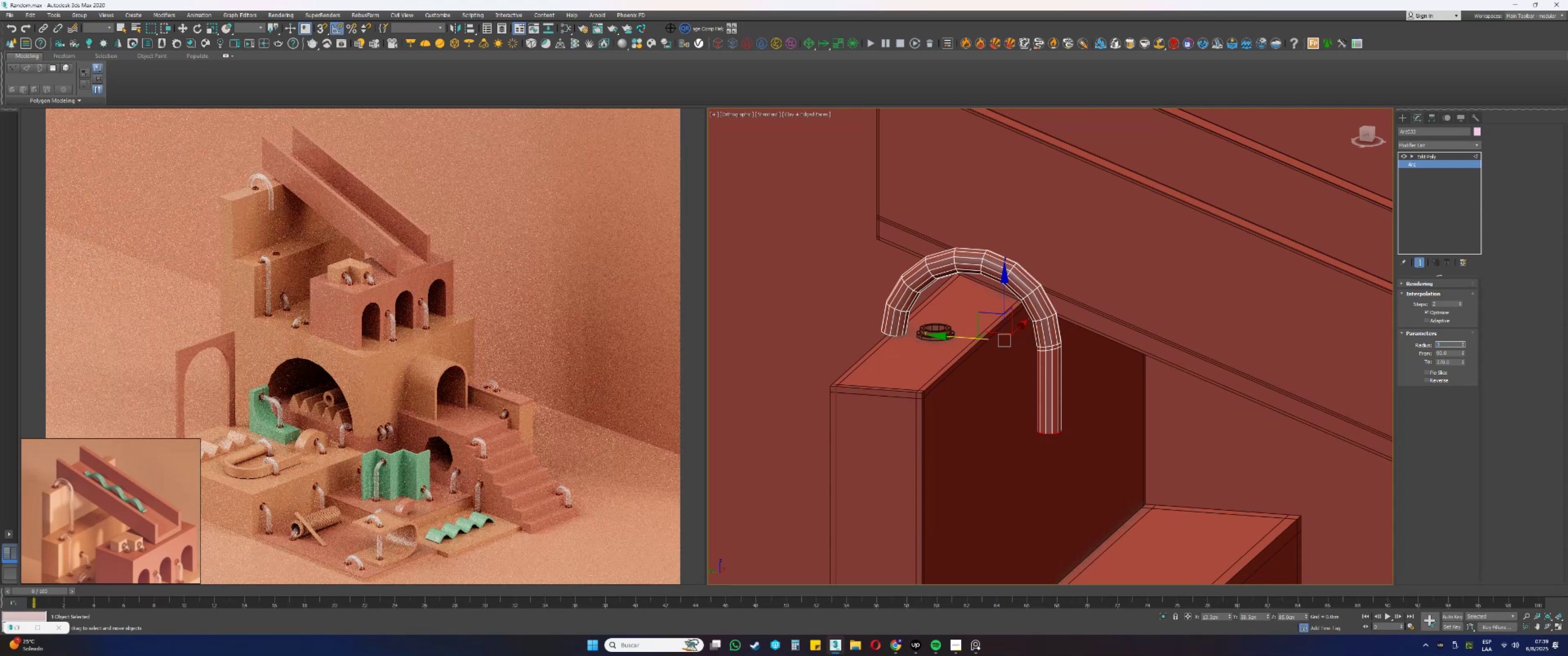 
key(Numpad5)
 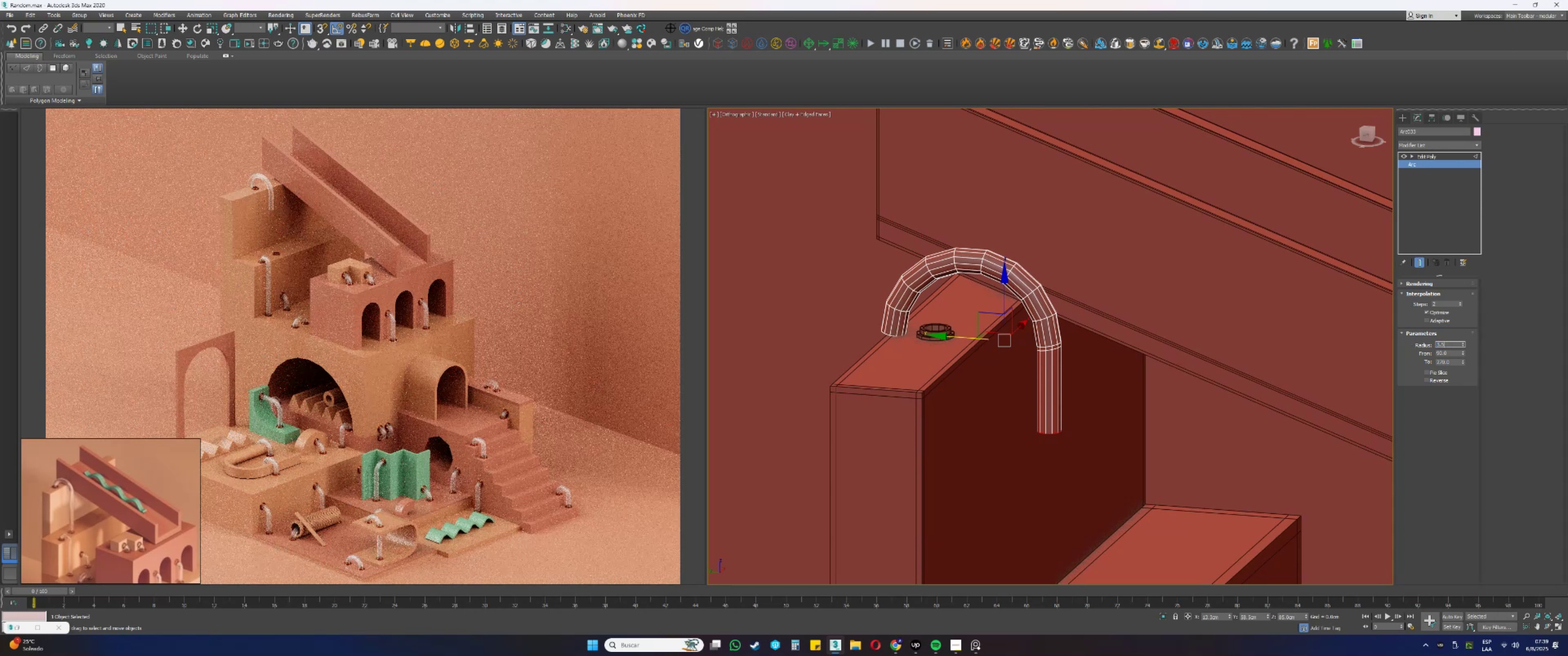 
key(NumpadEnter)
 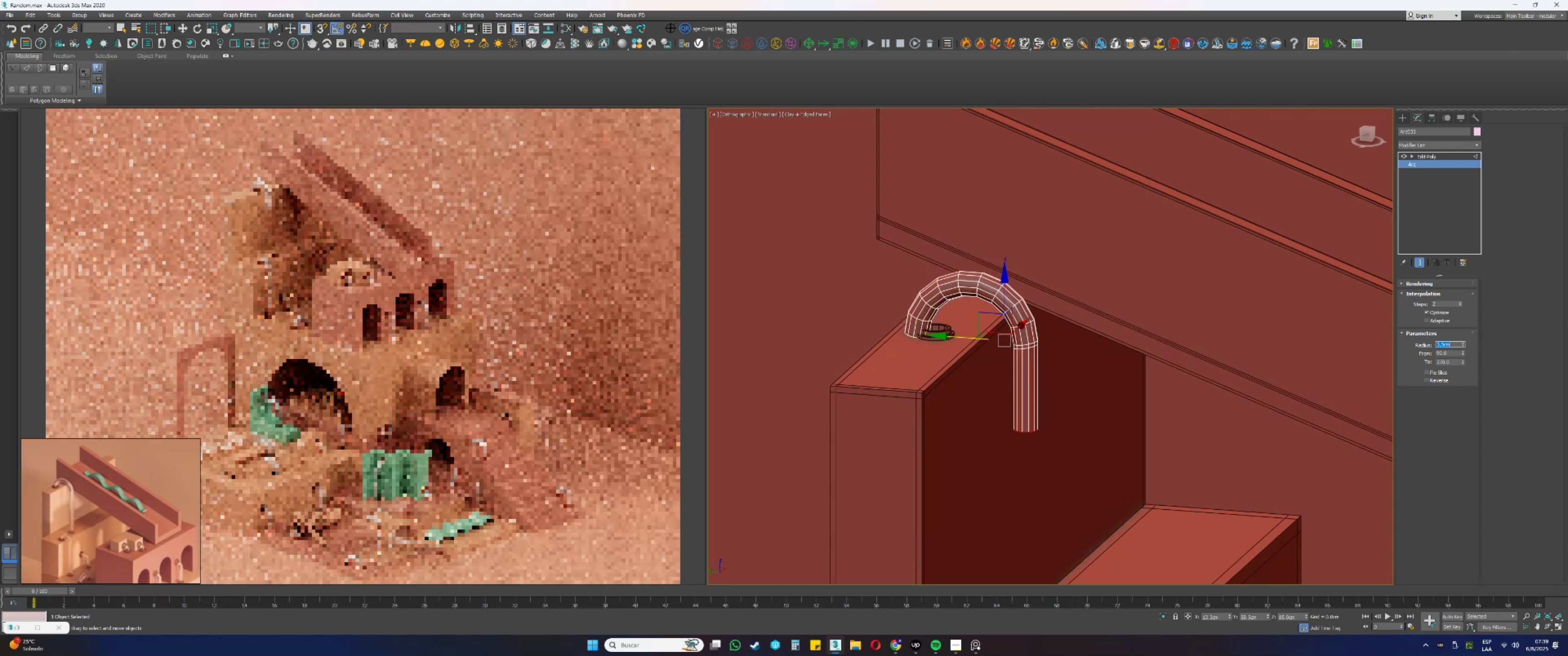 
key(Numpad4)
 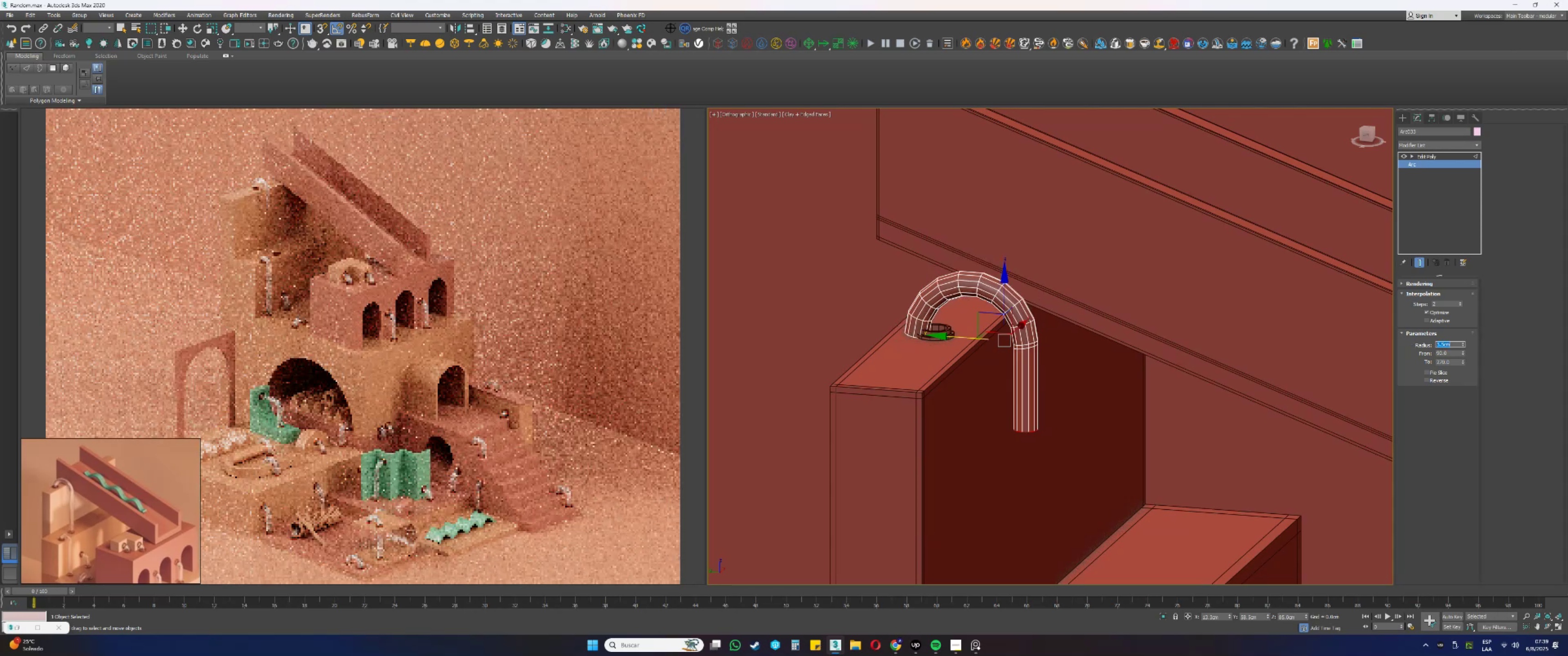 
key(NumpadEnter)
 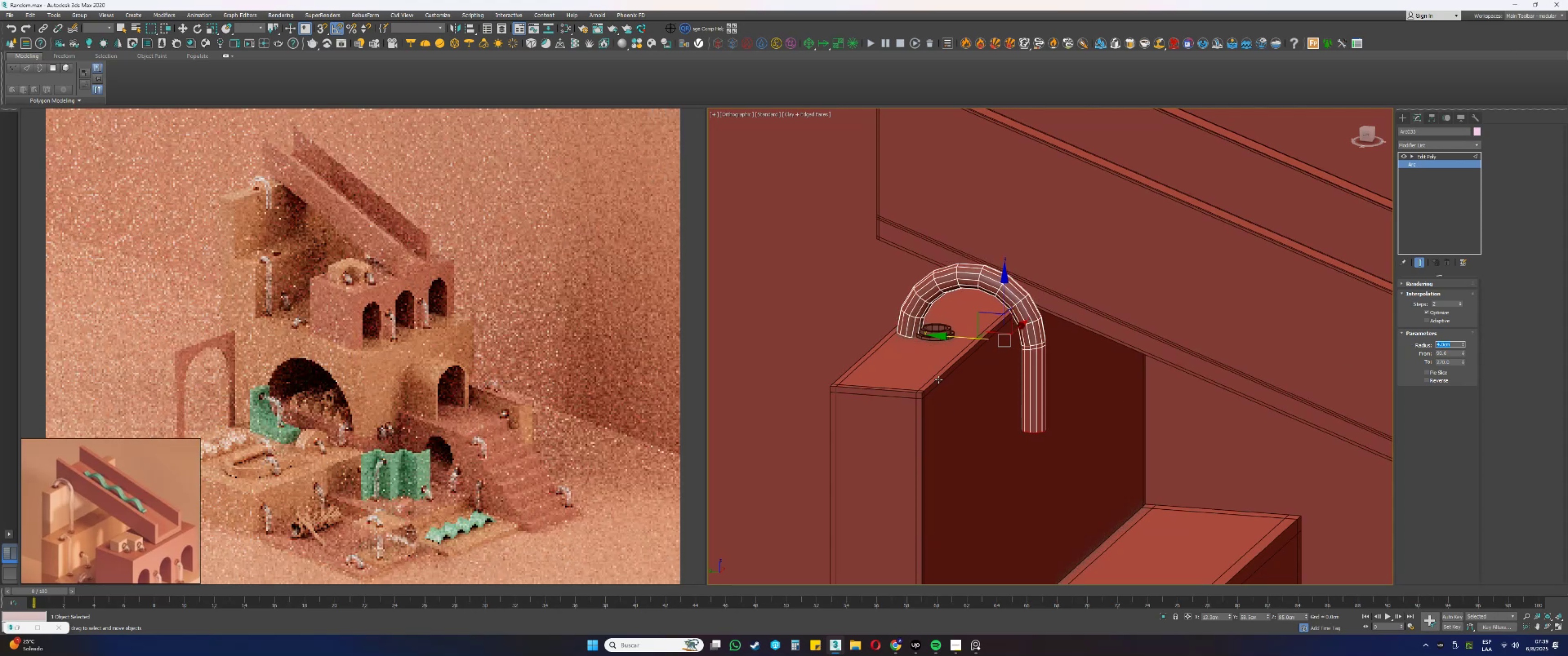 
scroll: coordinate [980, 337], scroll_direction: up, amount: 2.0
 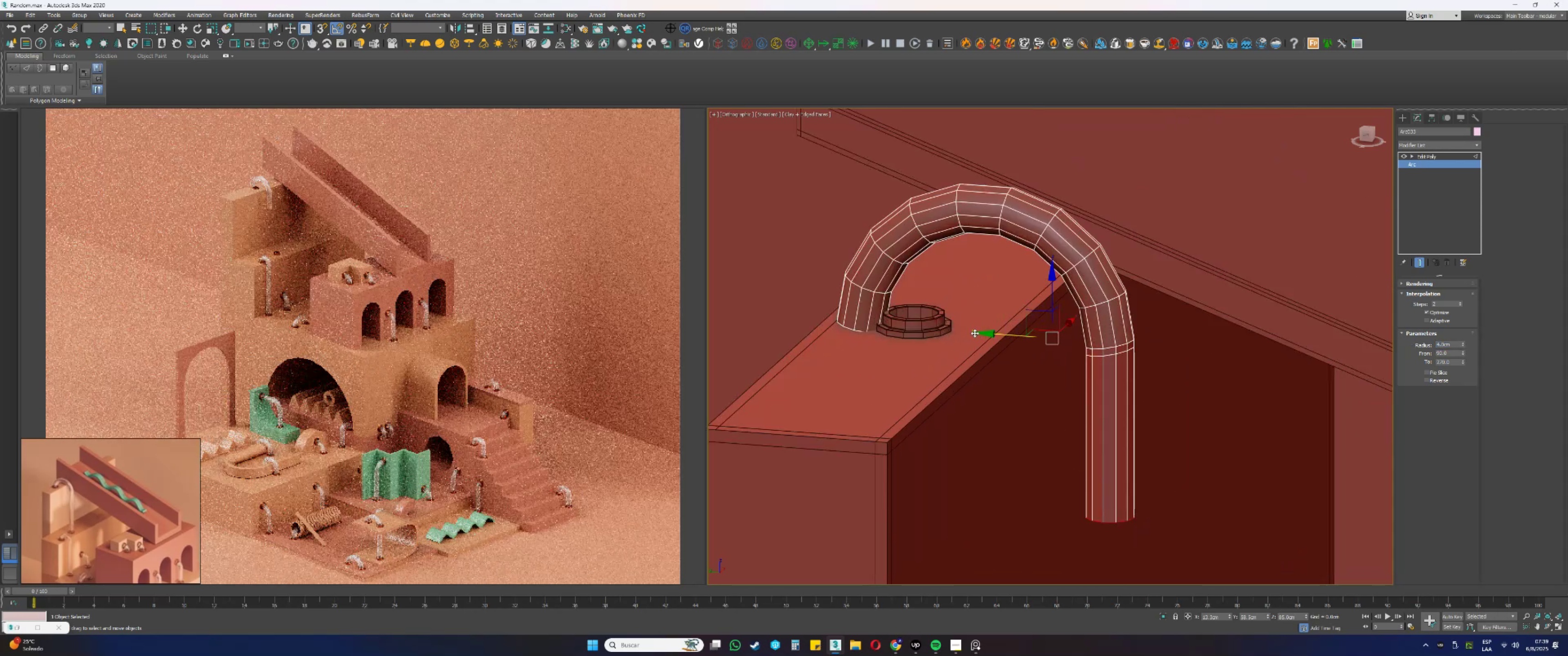 
left_click_drag(start_coordinate=[998, 332], to_coordinate=[1050, 333])
 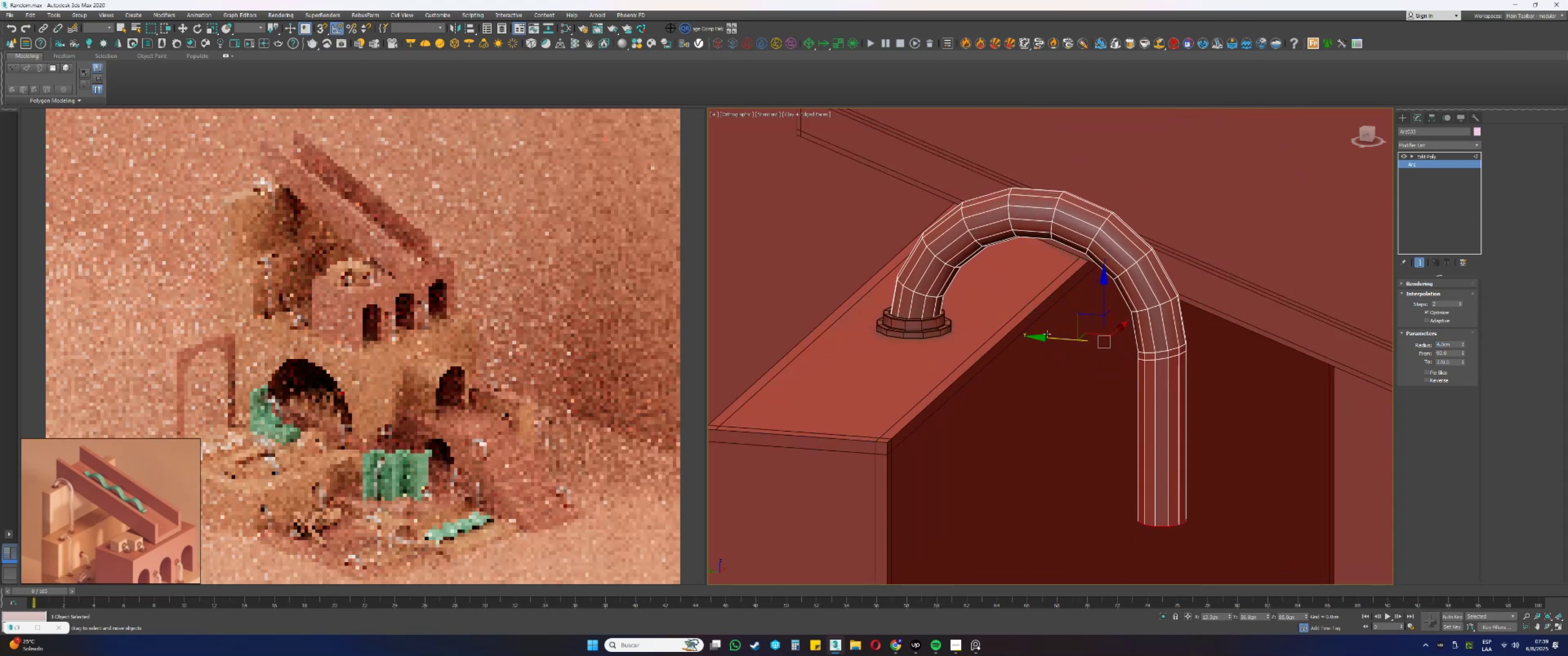 
key(Alt+AltLeft)
 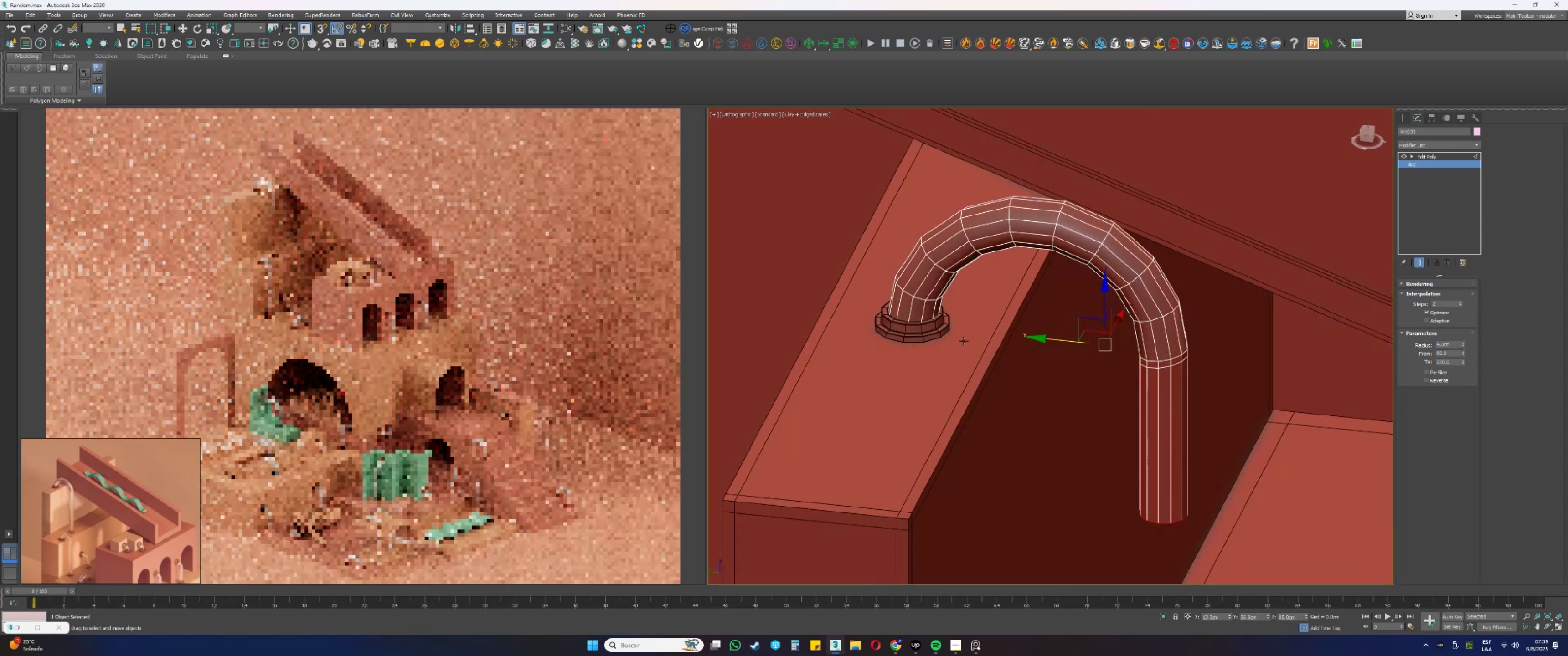 
scroll: coordinate [937, 314], scroll_direction: up, amount: 6.0
 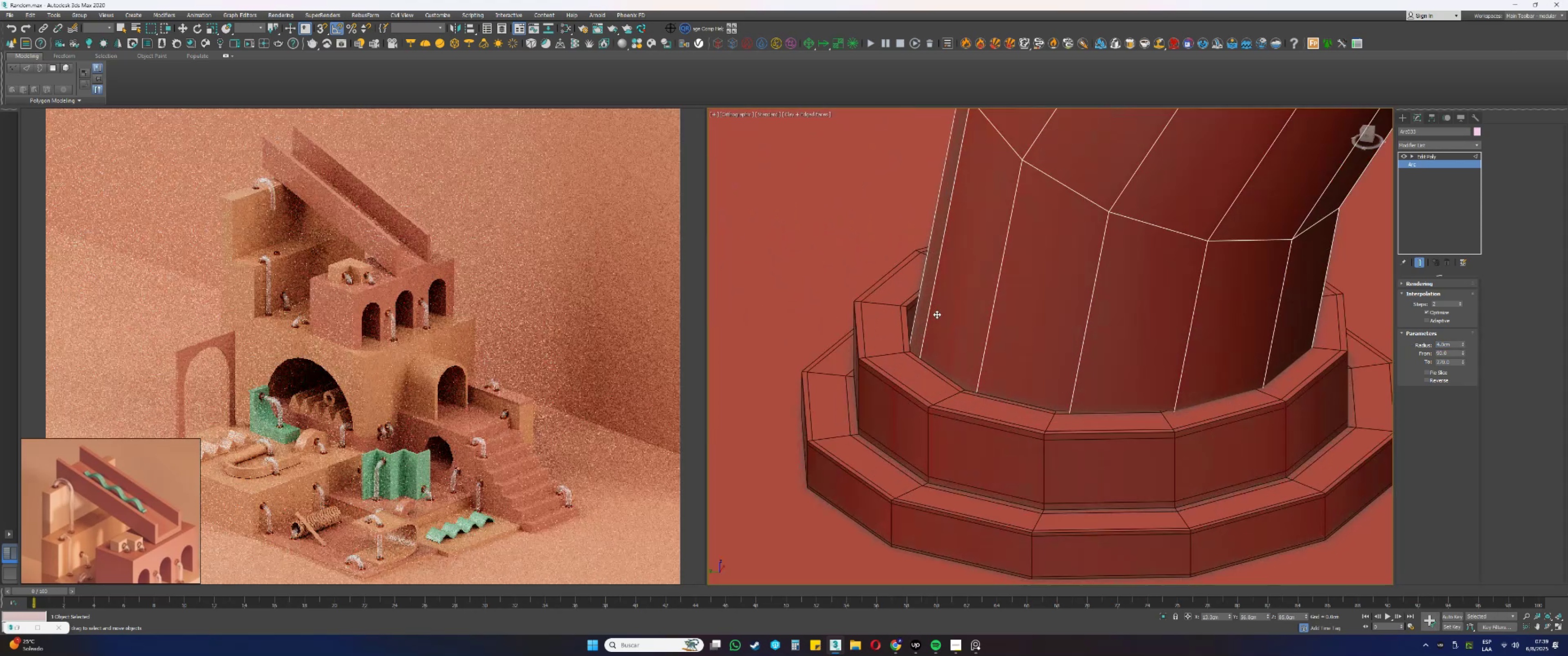 
left_click_drag(start_coordinate=[938, 315], to_coordinate=[929, 317])
 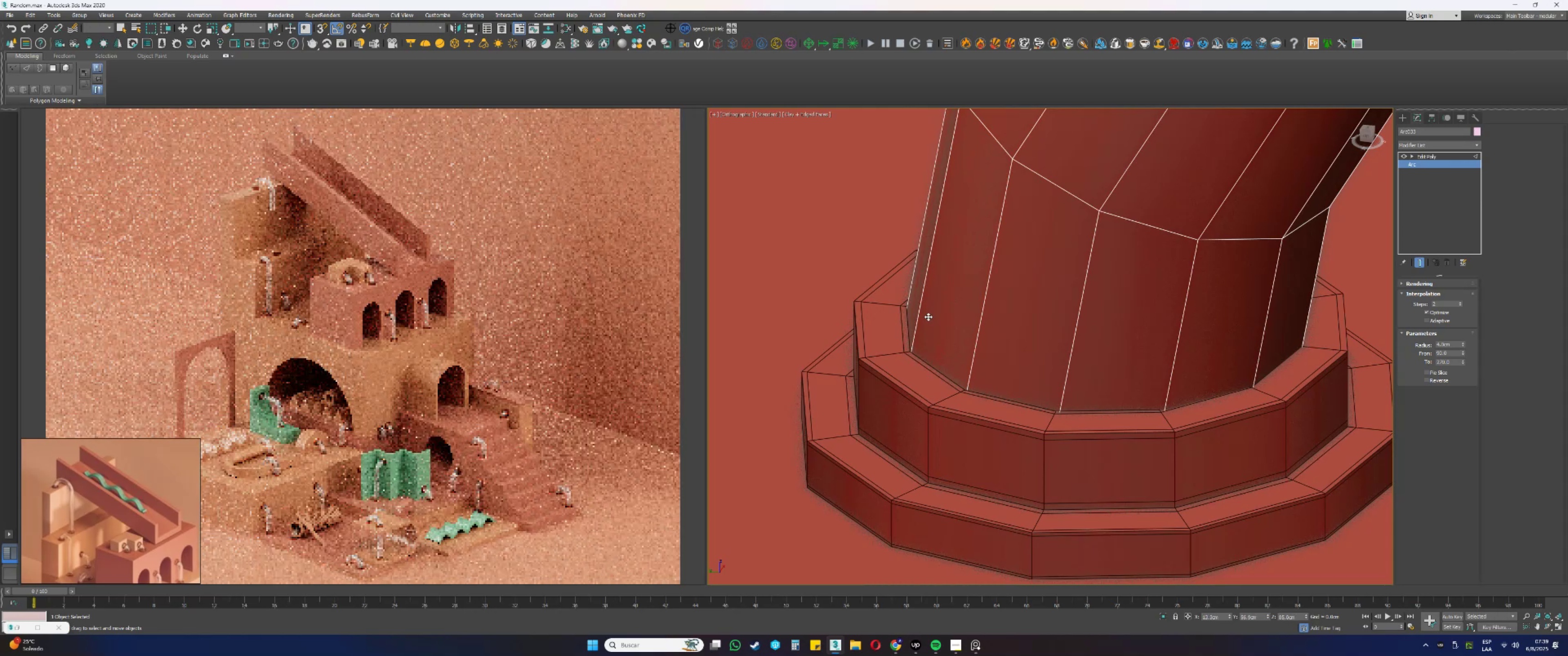 
scroll: coordinate [983, 358], scroll_direction: down, amount: 10.0
 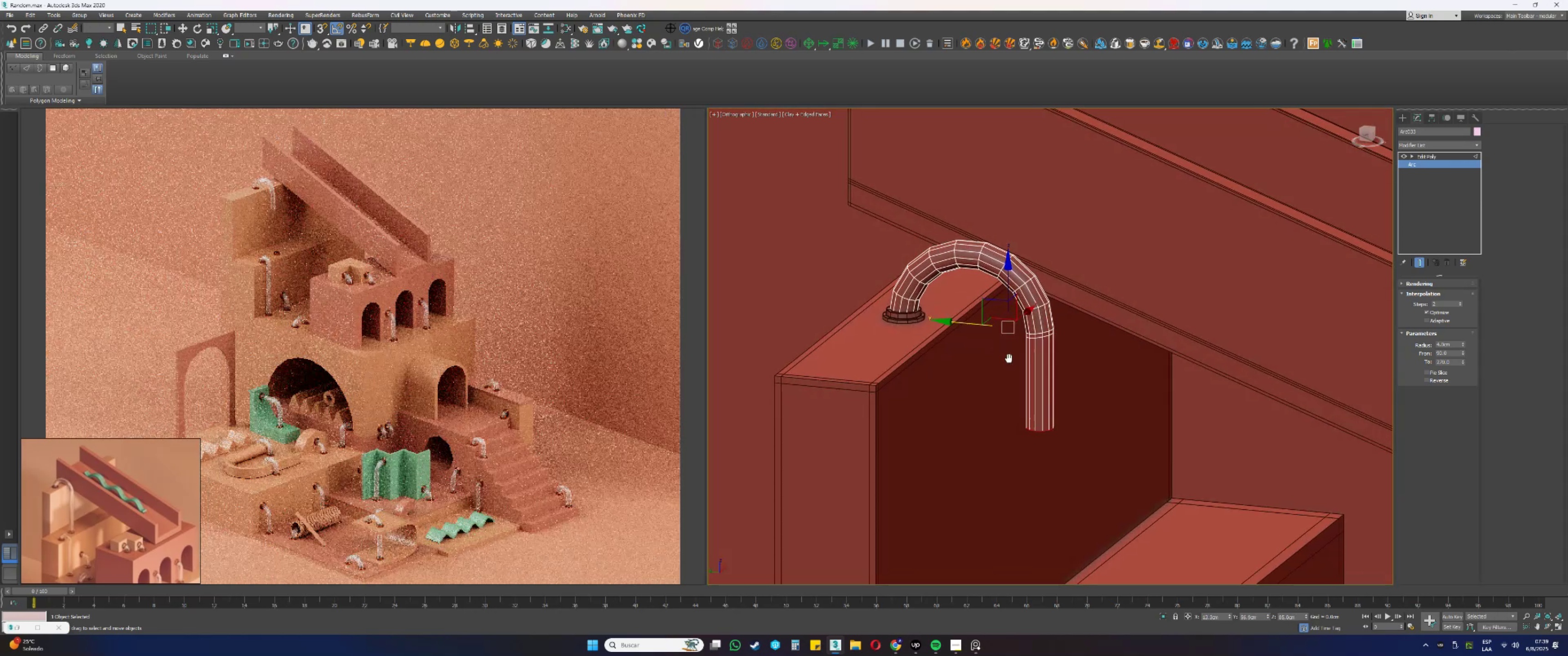 
key(Alt+AltLeft)
 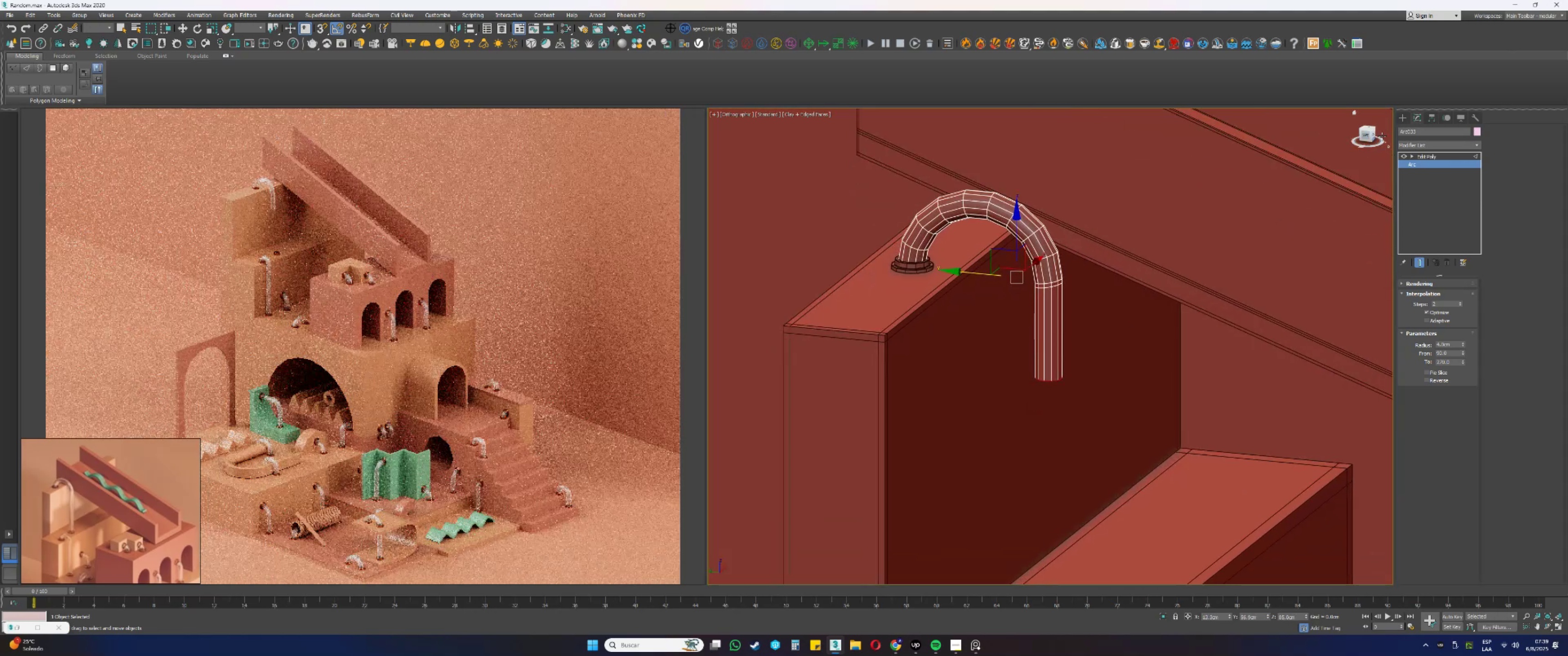 
left_click([1434, 154])
 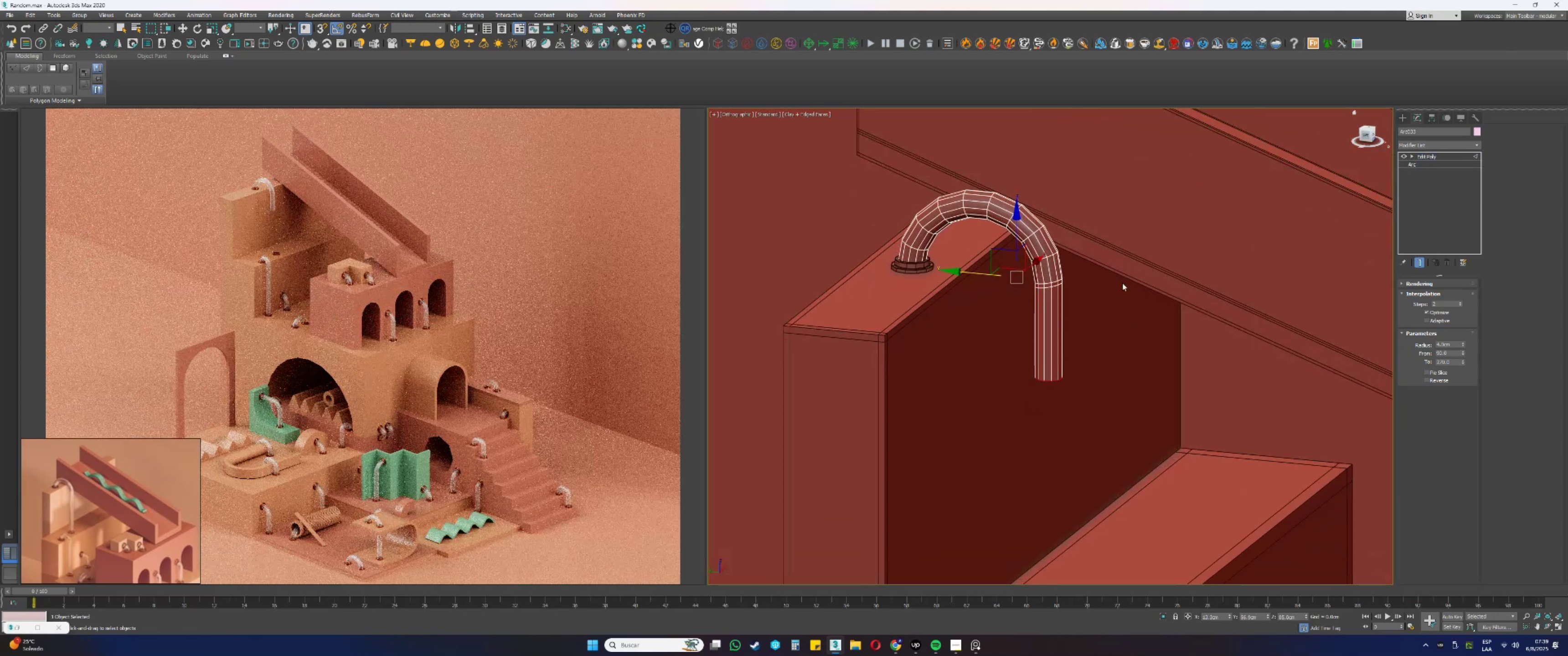 
type(333ss)
 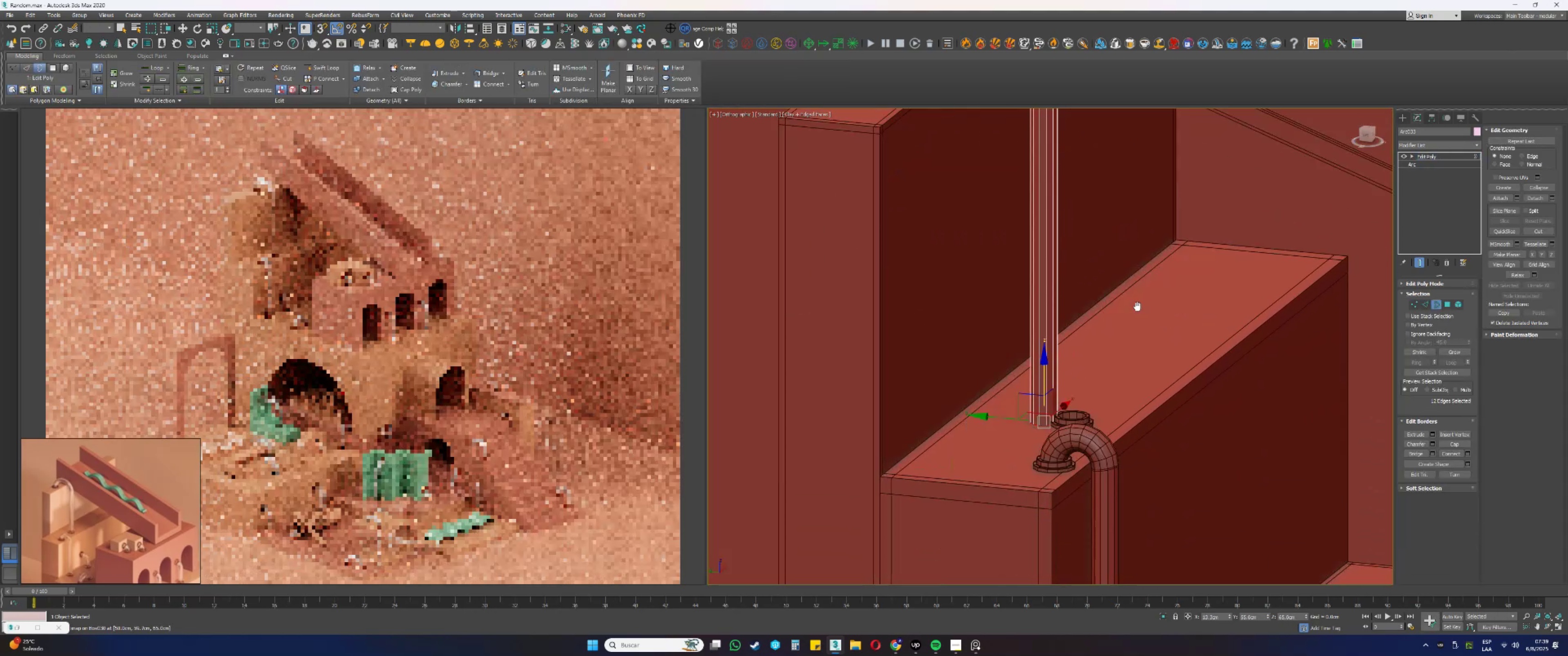 
left_click_drag(start_coordinate=[1042, 197], to_coordinate=[1177, 320])
 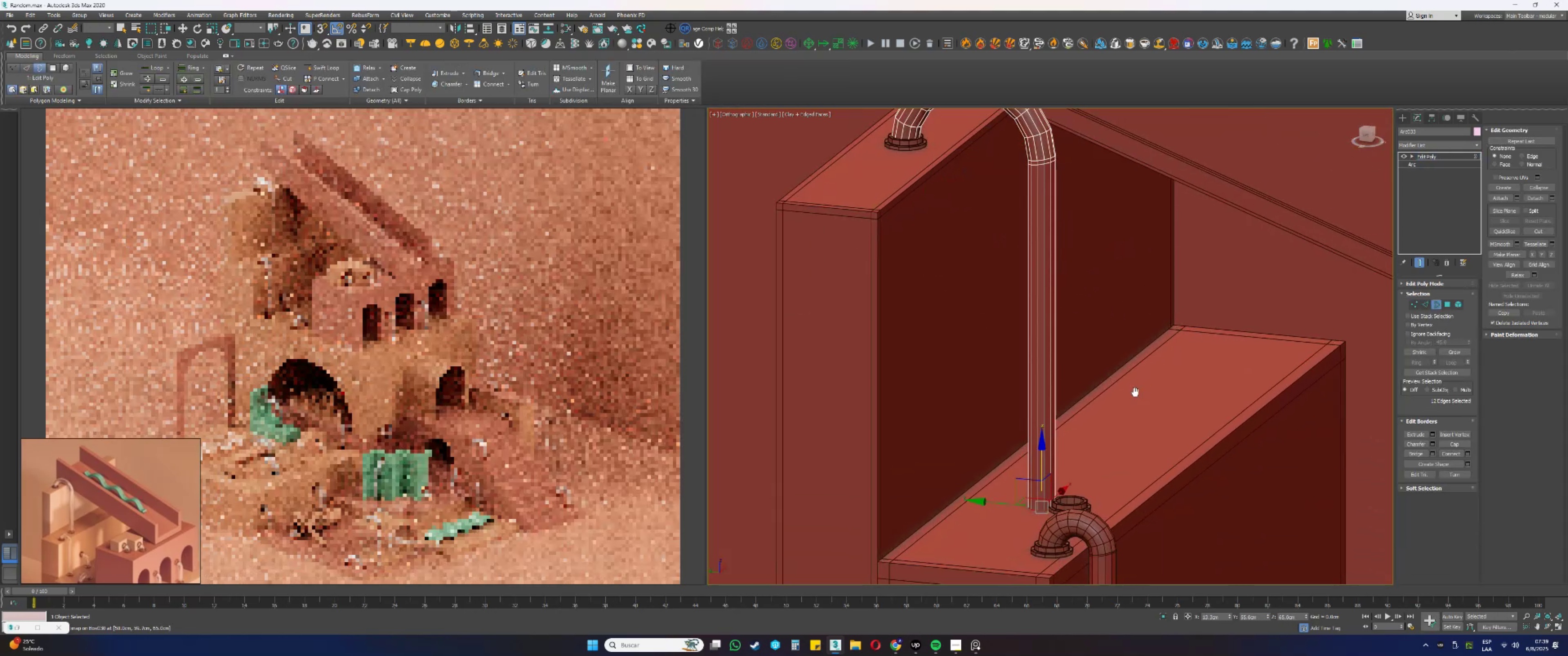 
key(Alt+AltLeft)
 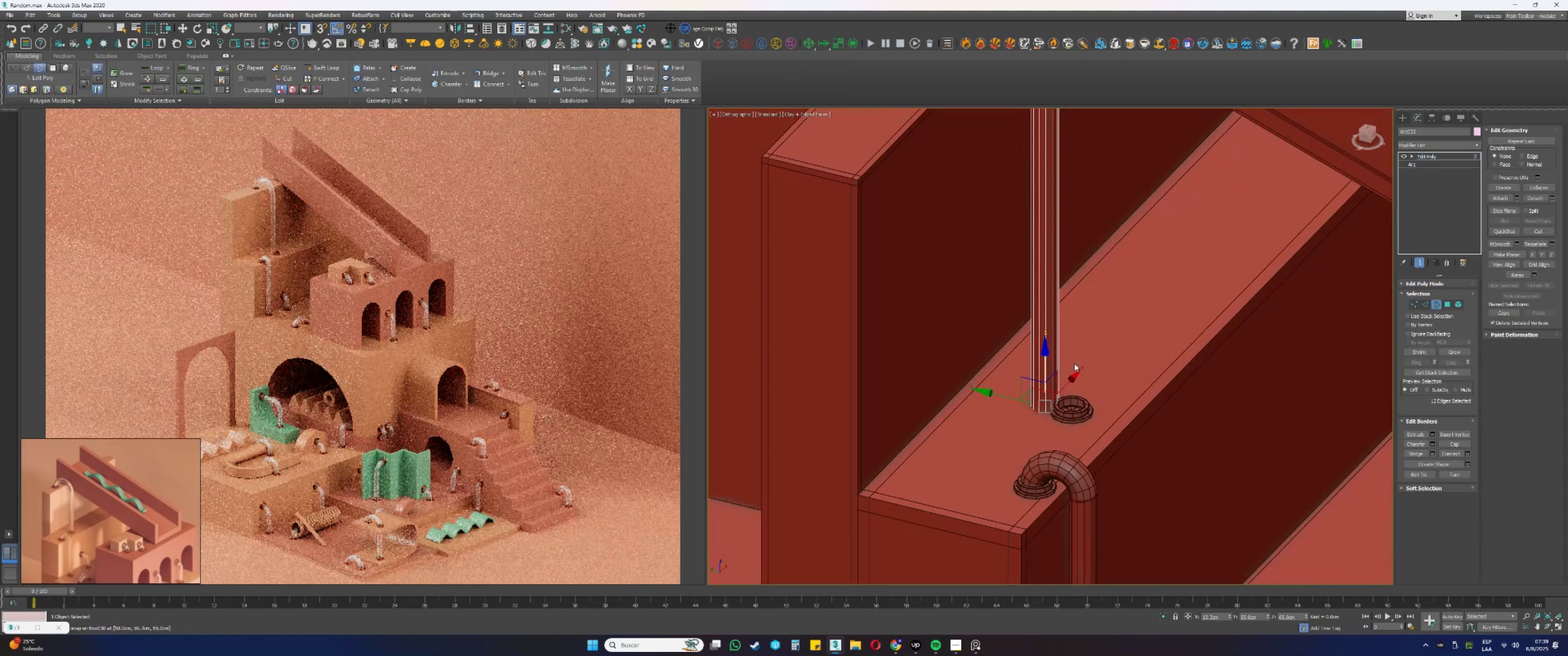 
scroll: coordinate [1047, 414], scroll_direction: up, amount: 3.0
 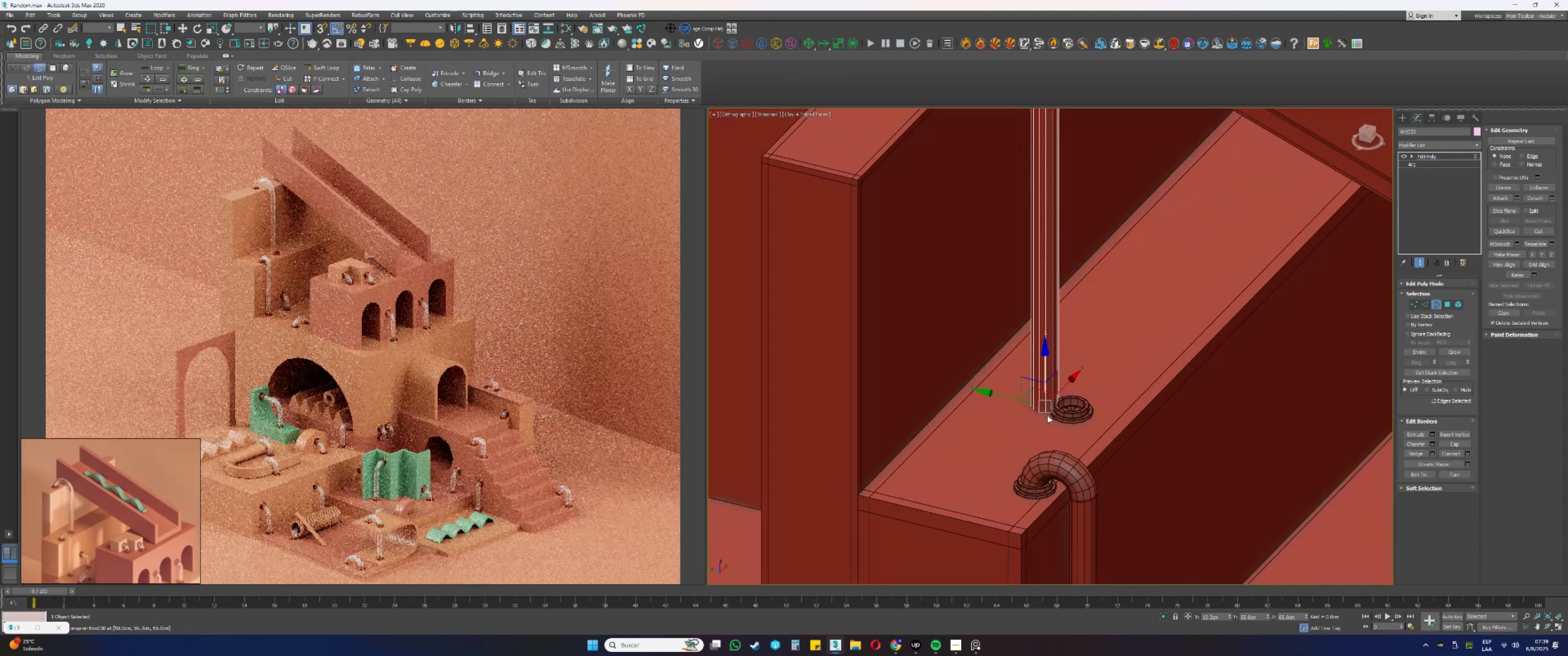 
key(3)
 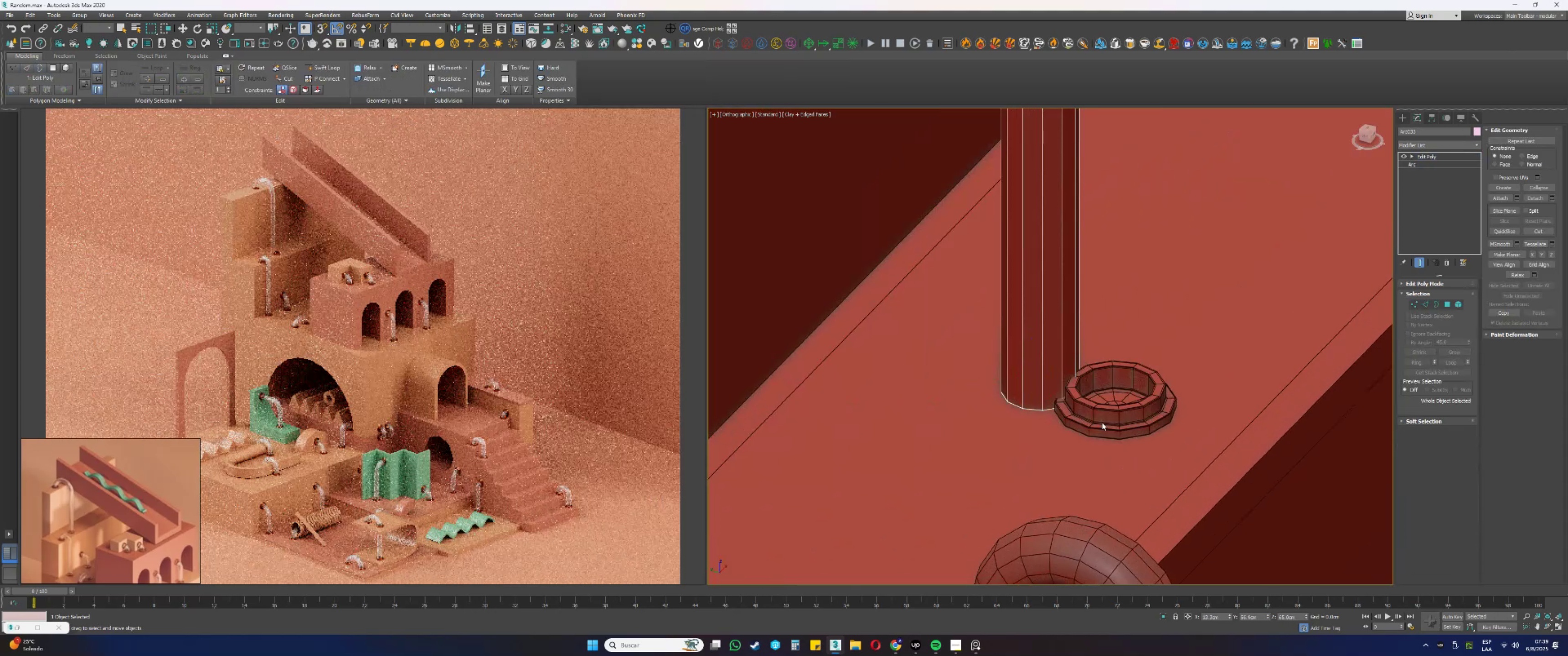 
left_click([1108, 413])
 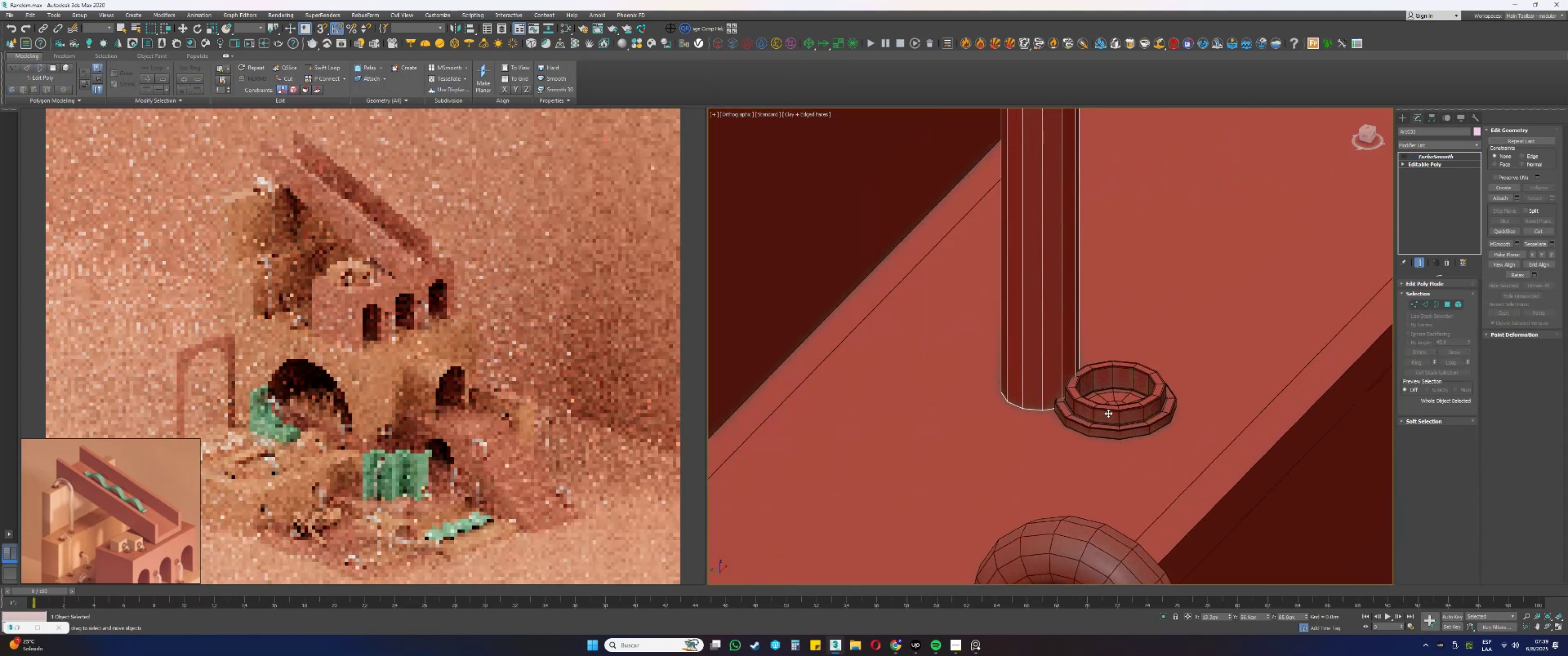 
scroll: coordinate [1105, 408], scroll_direction: up, amount: 1.0
 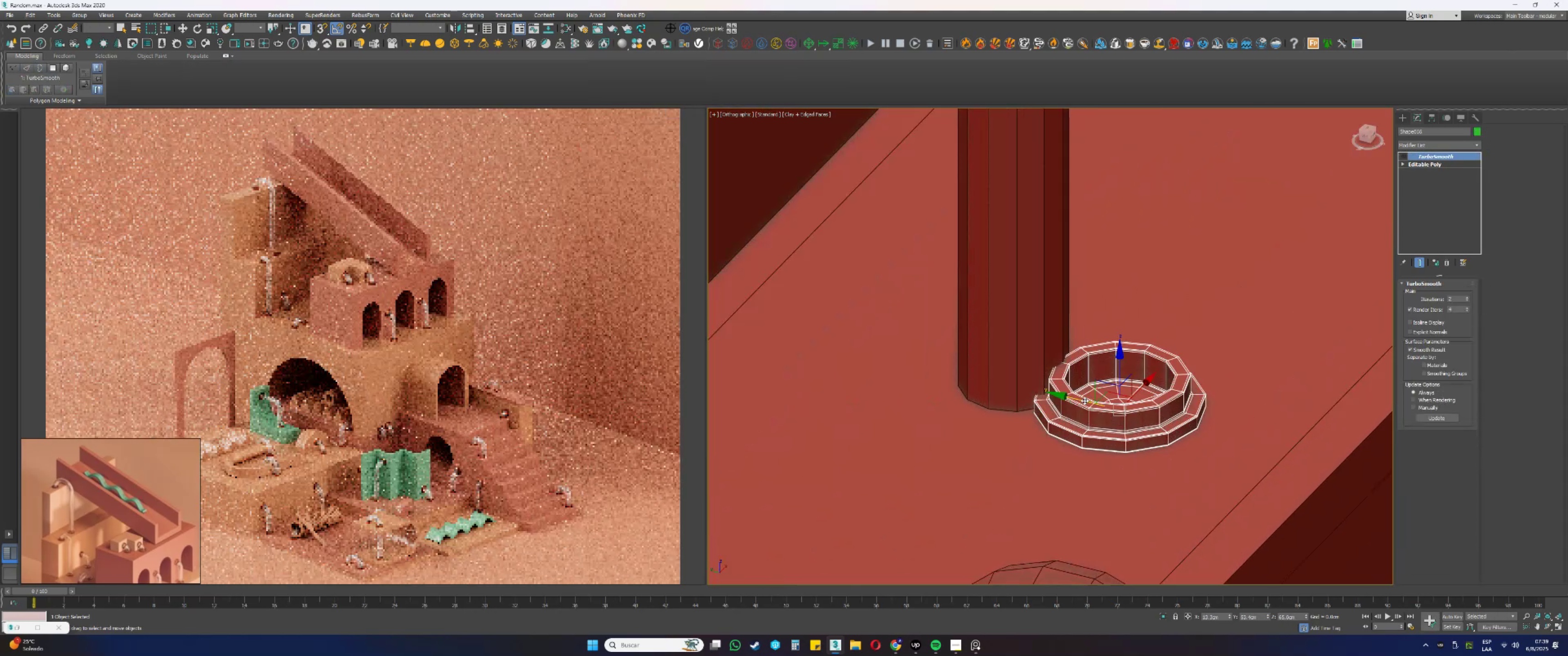 
left_click_drag(start_coordinate=[1078, 400], to_coordinate=[986, 411])
 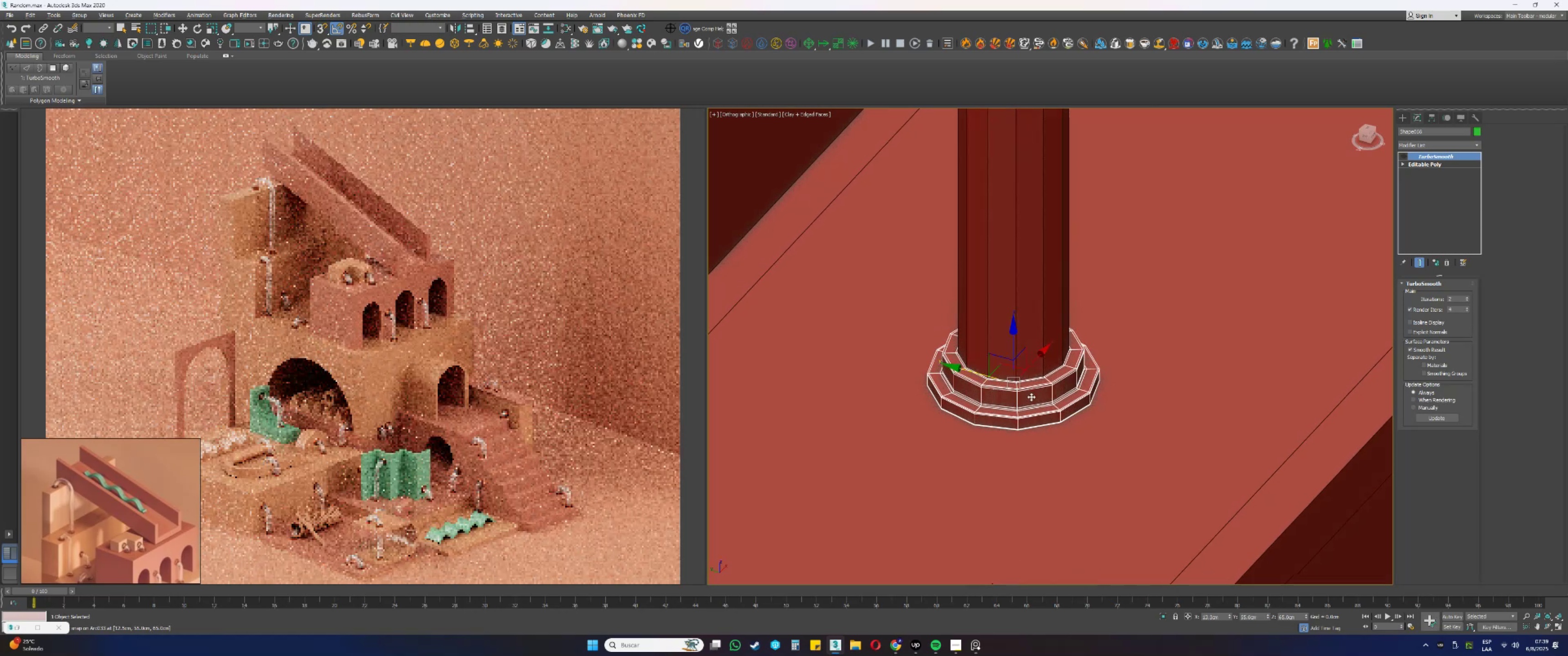 
type(ss)
 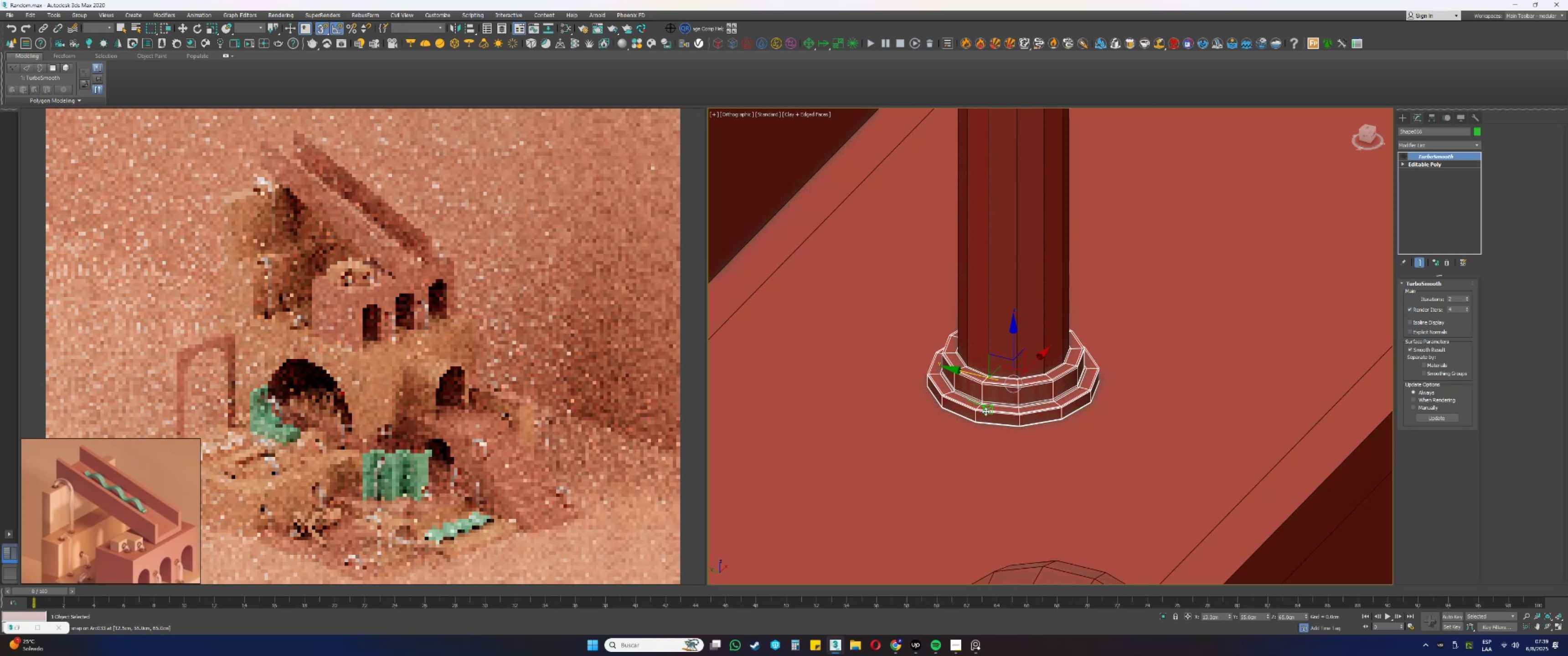 
hold_key(key=AltLeft, duration=1.16)
 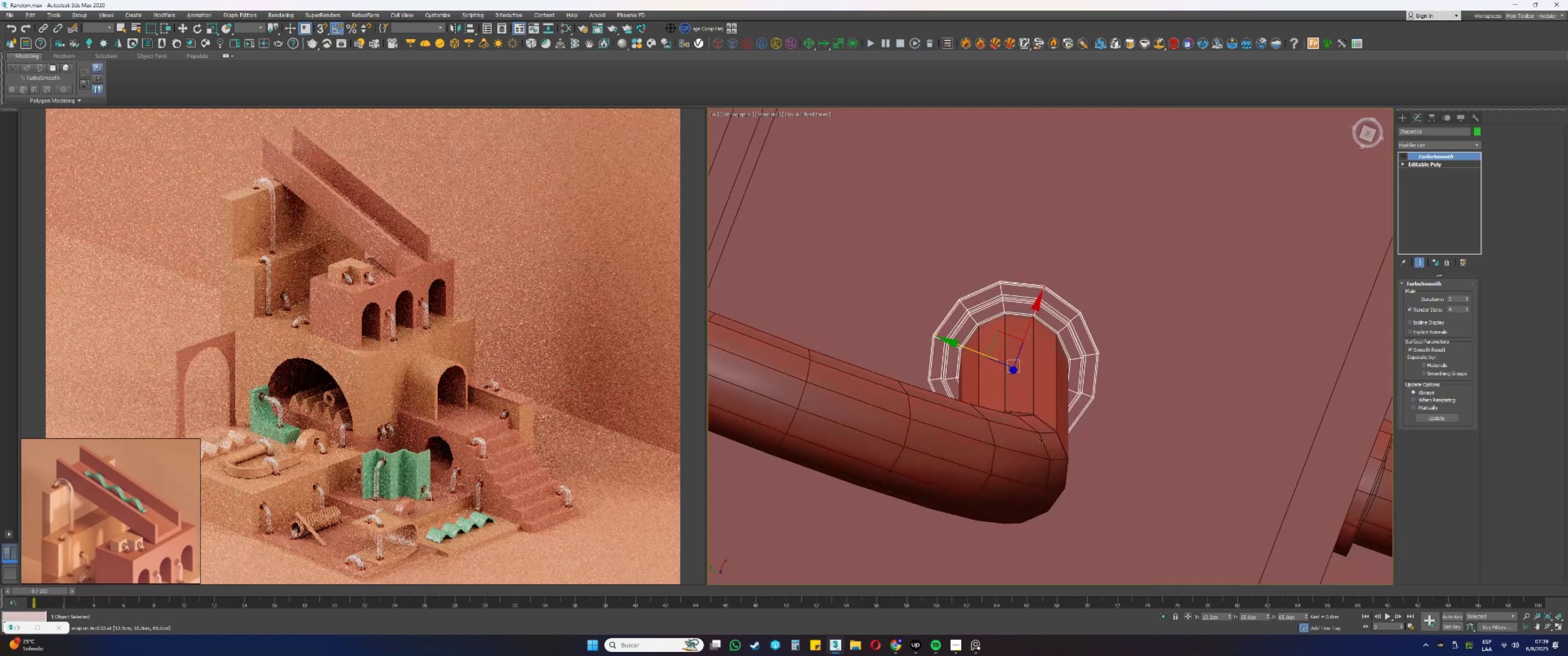 
scroll: coordinate [1044, 435], scroll_direction: down, amount: 2.0
 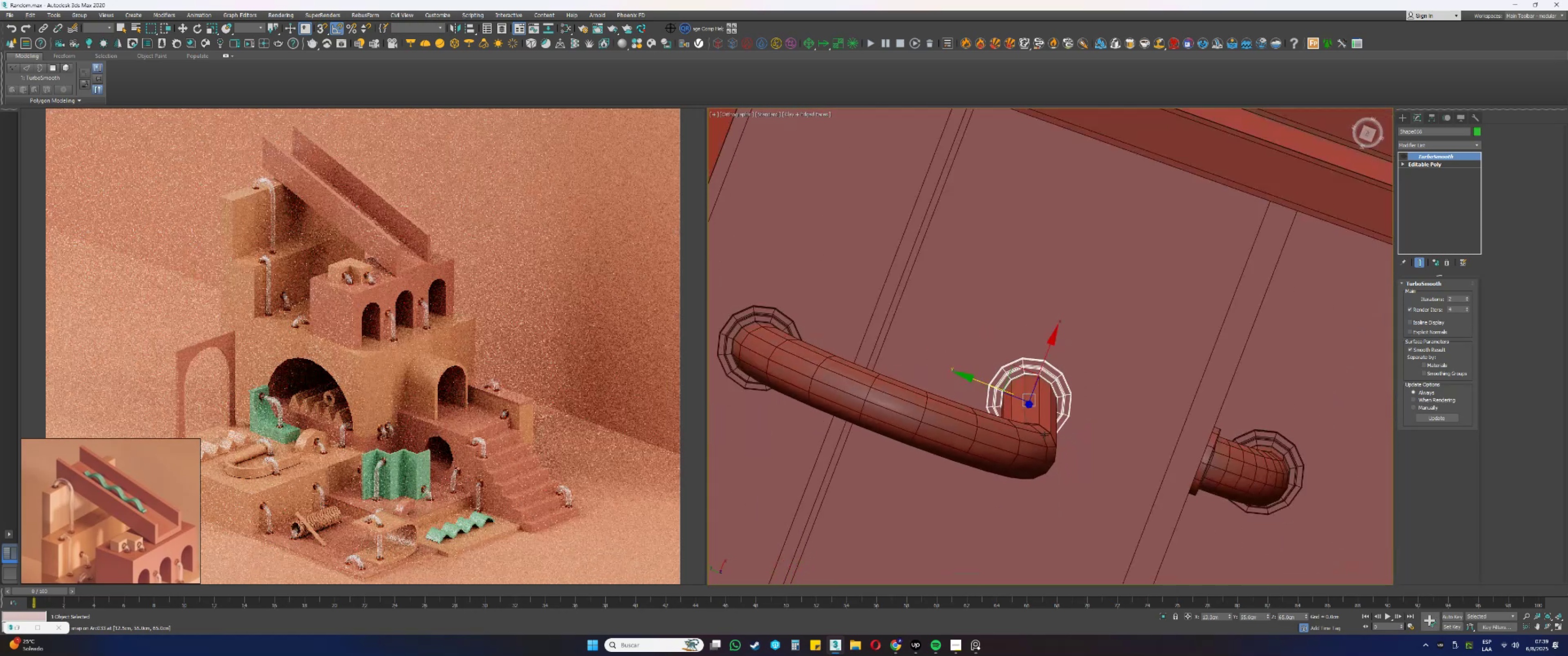 
key(Alt+AltLeft)
 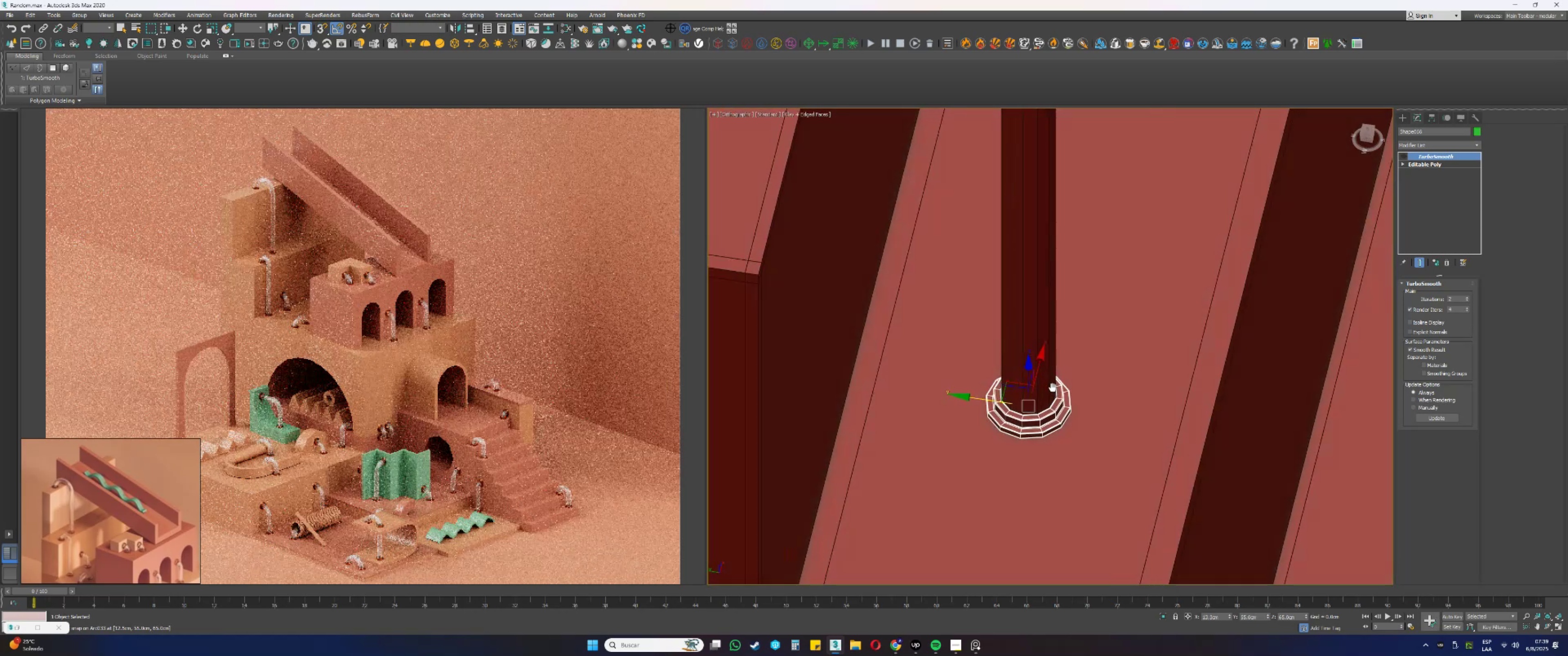 
scroll: coordinate [1052, 372], scroll_direction: down, amount: 2.0
 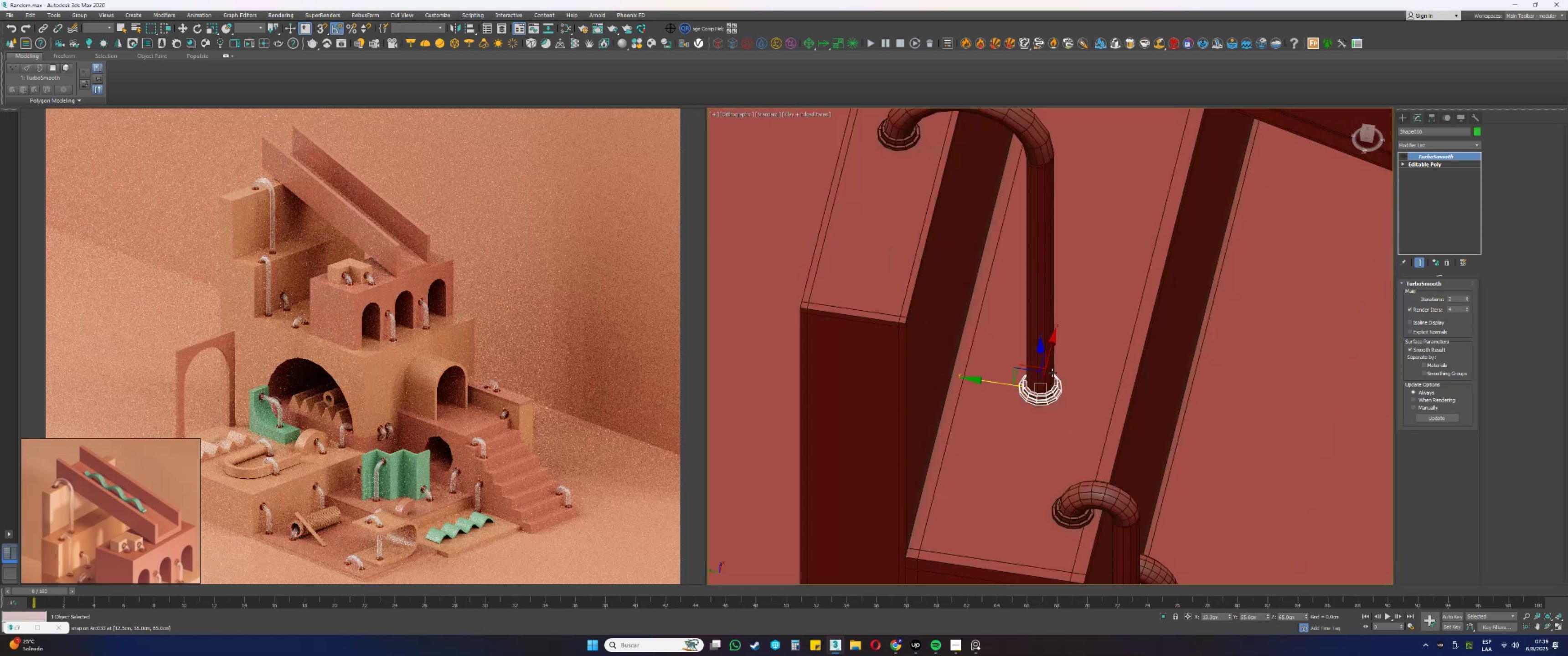 
key(Alt+AltLeft)
 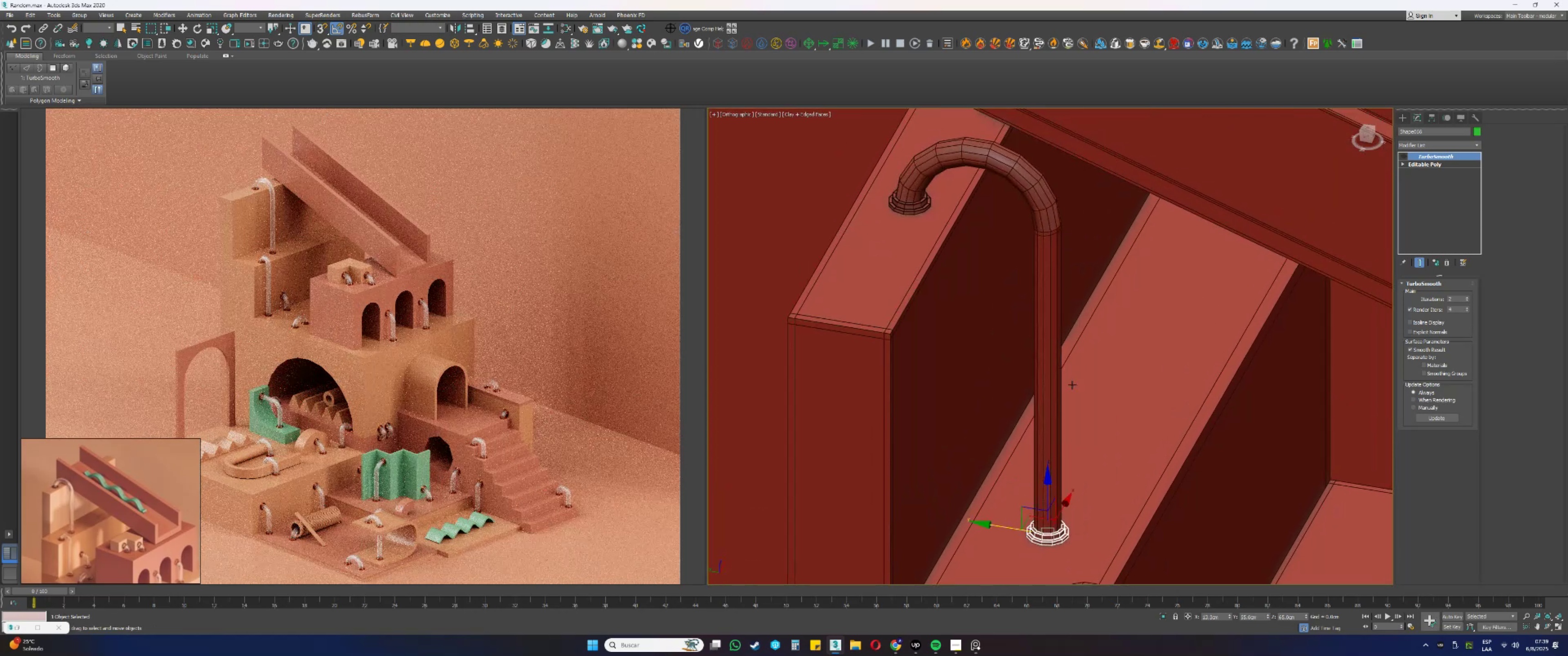 
left_click([1053, 328])
 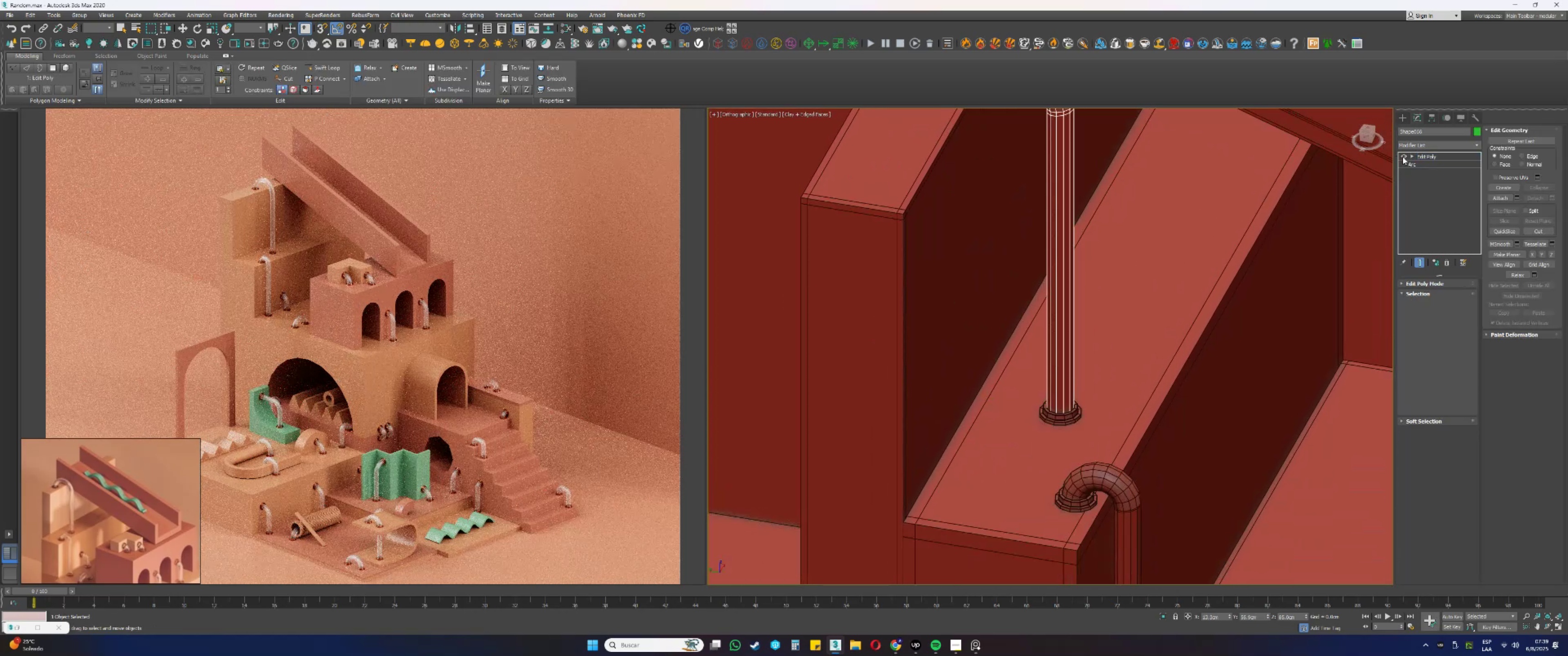 
key(F3)
 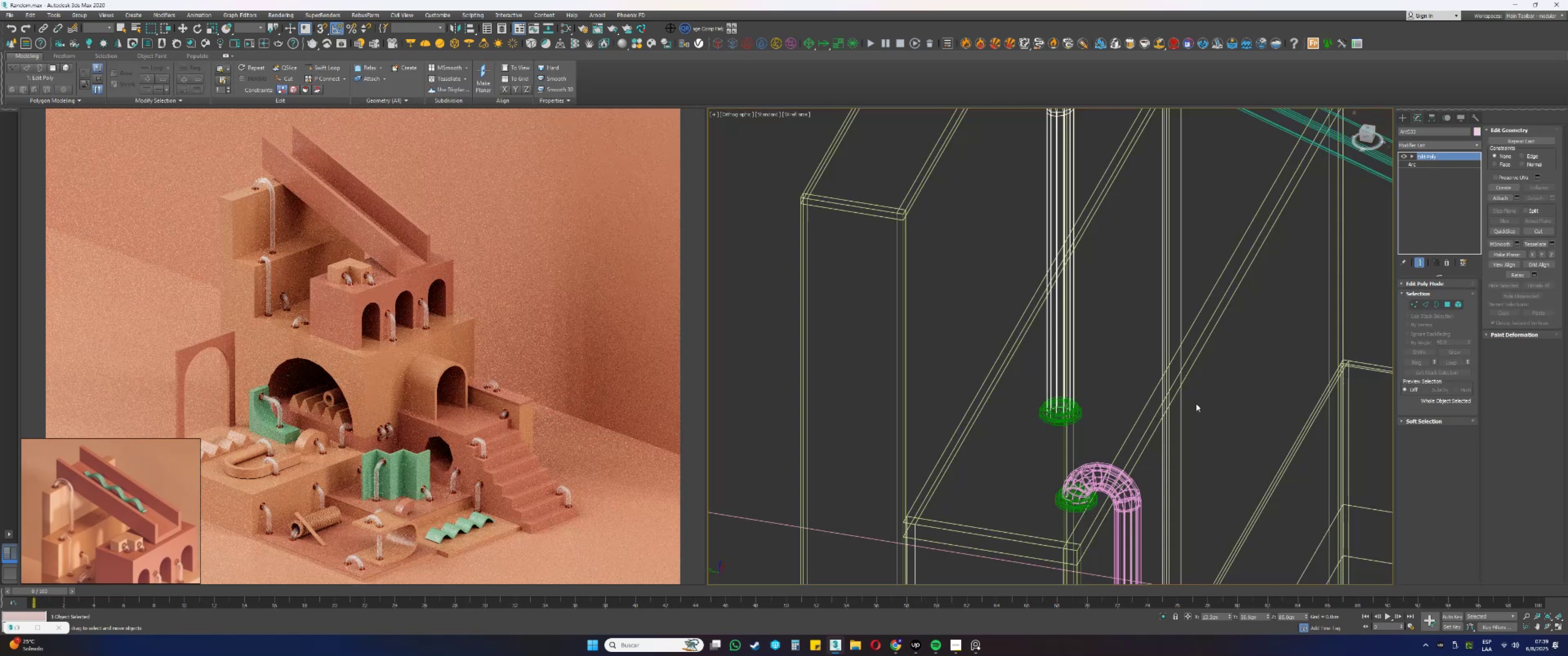 
scroll: coordinate [1038, 420], scroll_direction: up, amount: 7.0
 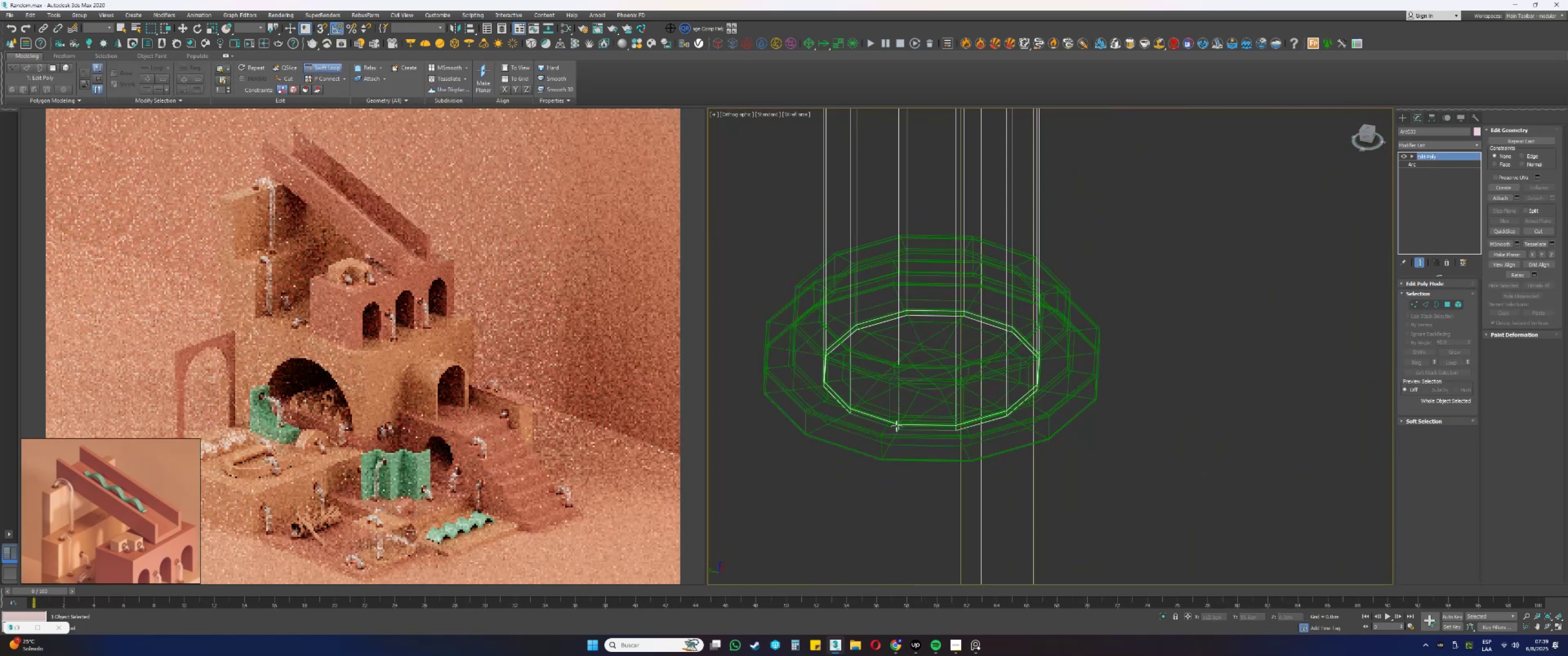 
left_click([899, 425])
 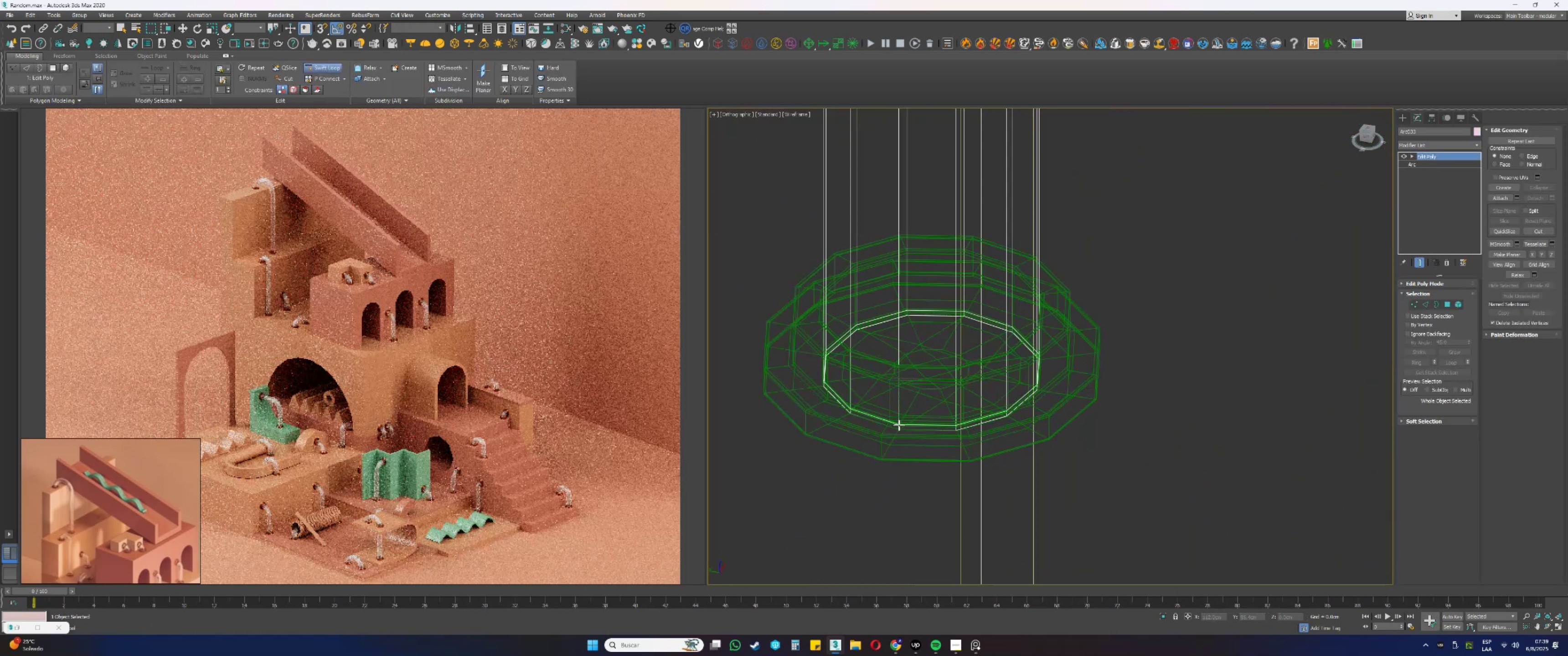 
scroll: coordinate [1060, 466], scroll_direction: down, amount: 8.0
 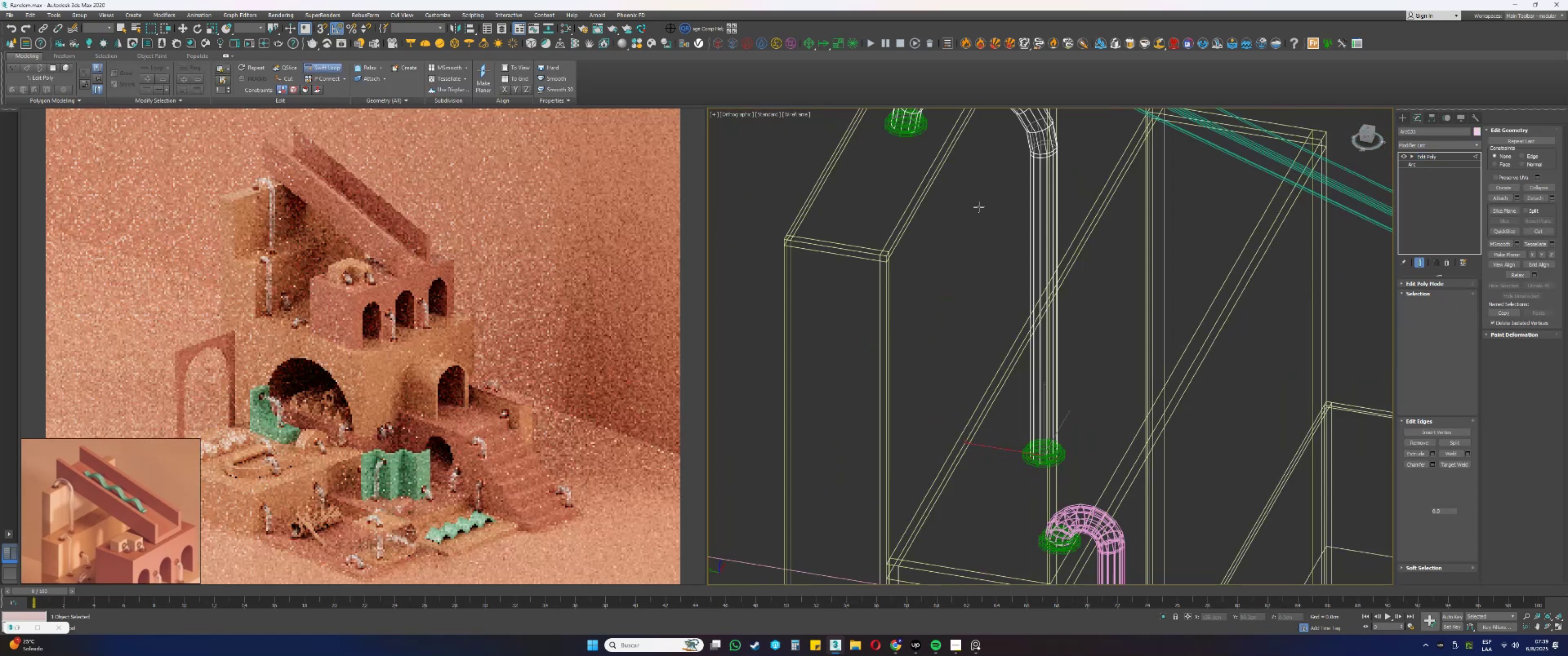 
scroll: coordinate [923, 219], scroll_direction: up, amount: 7.0
 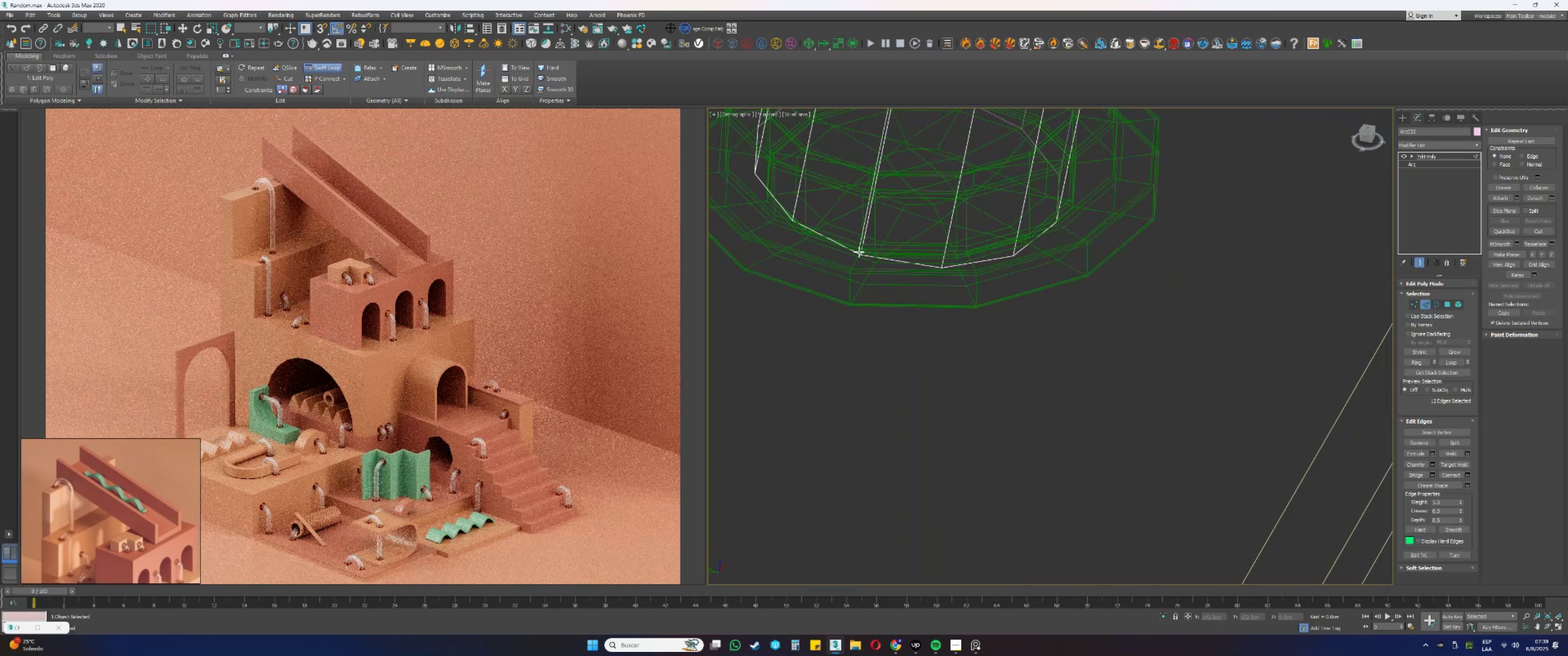 
left_click([861, 250])
 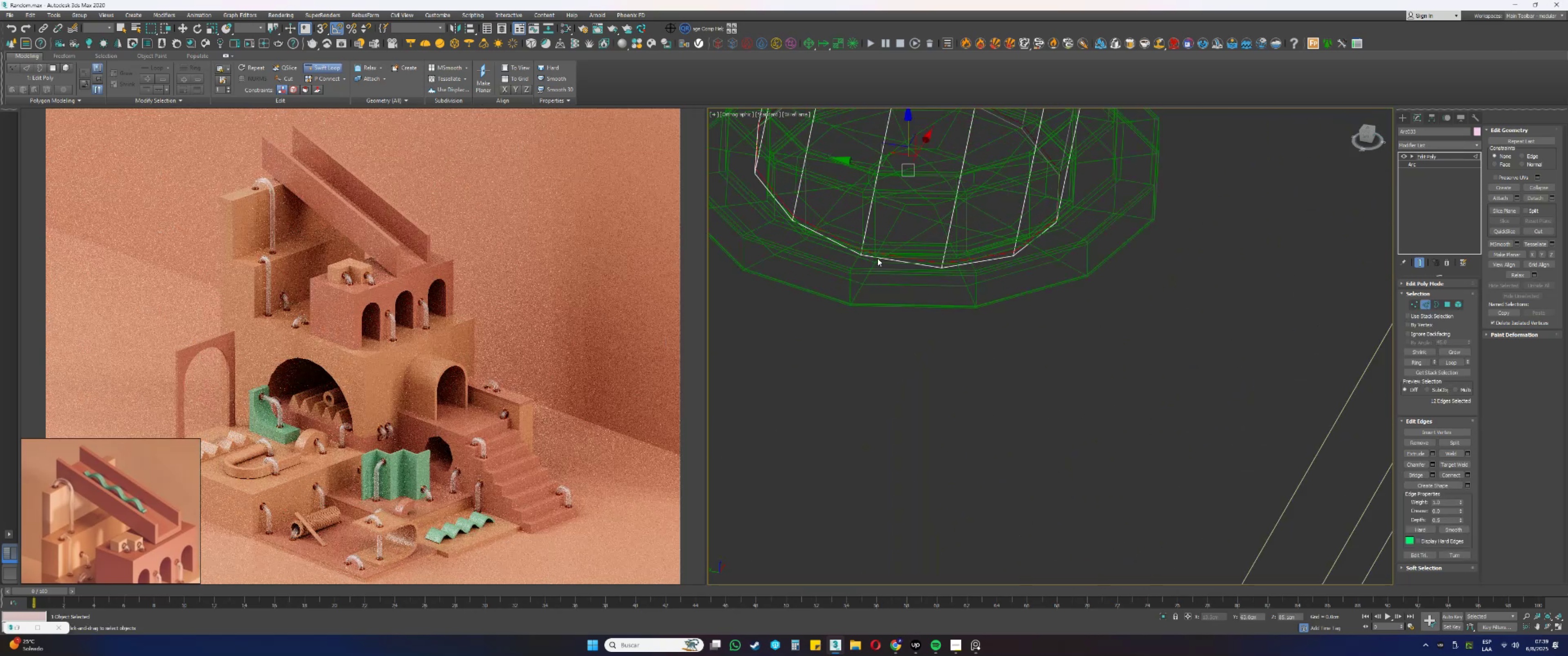 
scroll: coordinate [946, 329], scroll_direction: down, amount: 7.0
 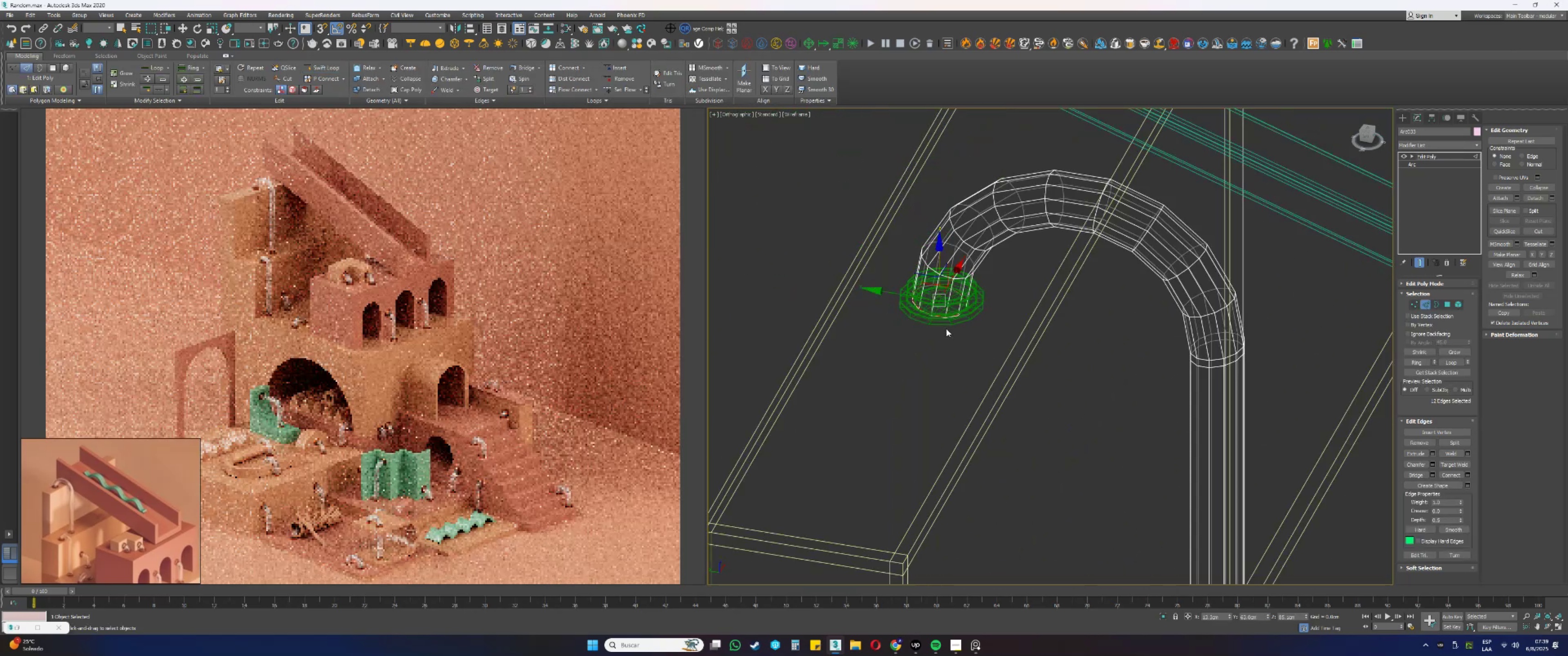 
key(F3)
 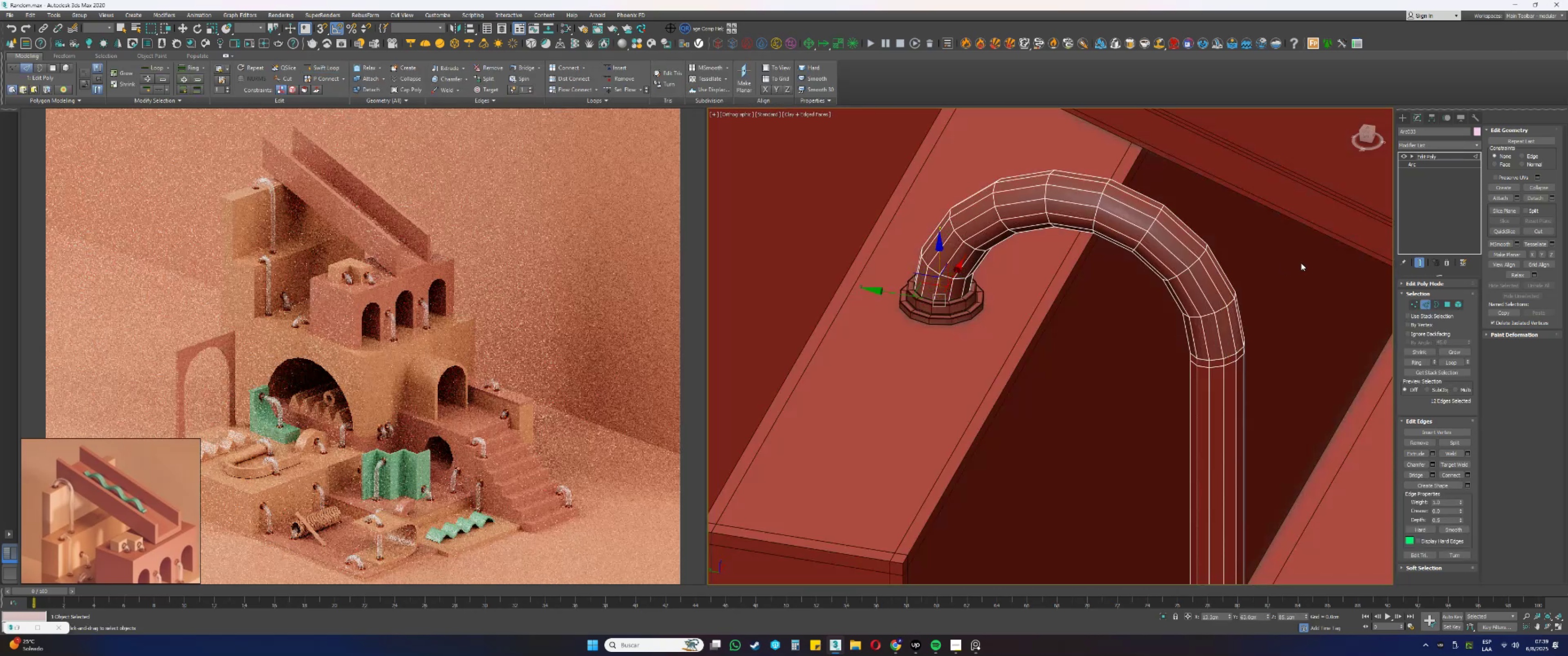 
key(2)
 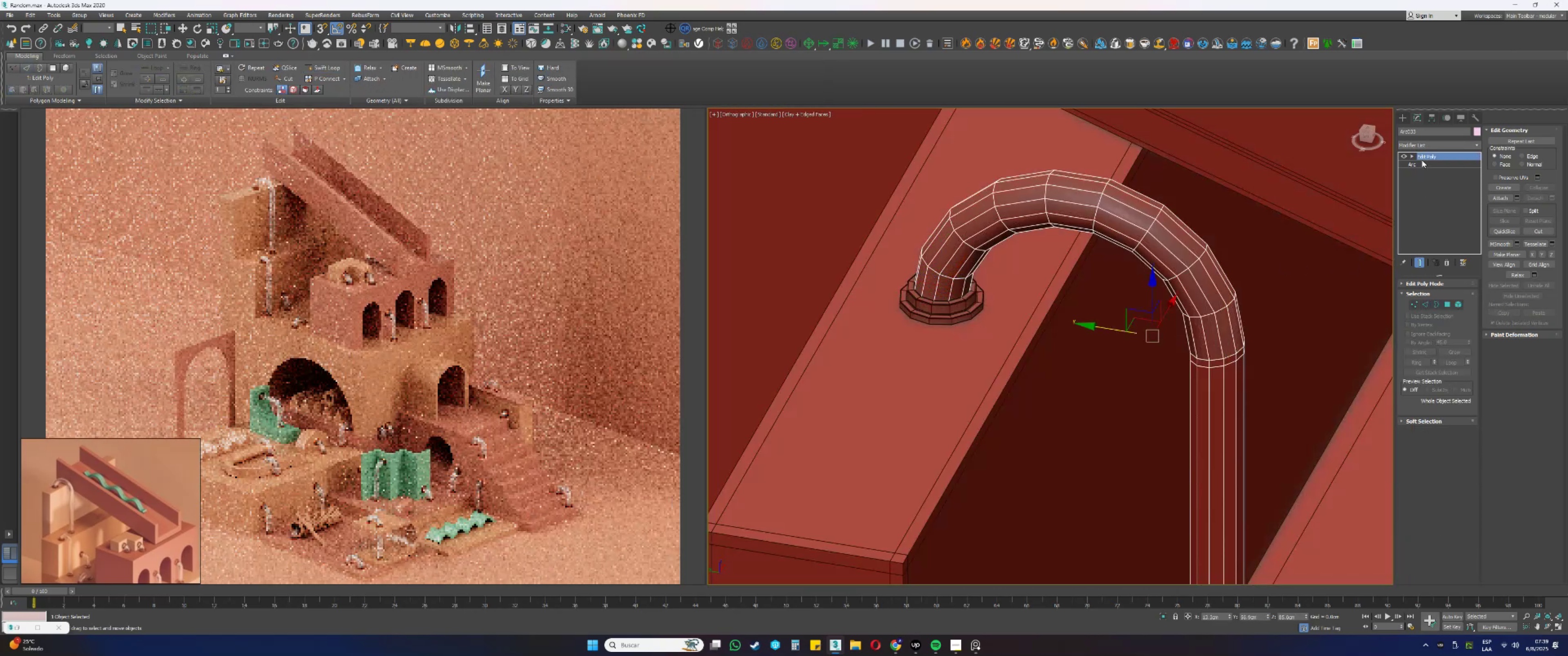 
right_click([1422, 156])
 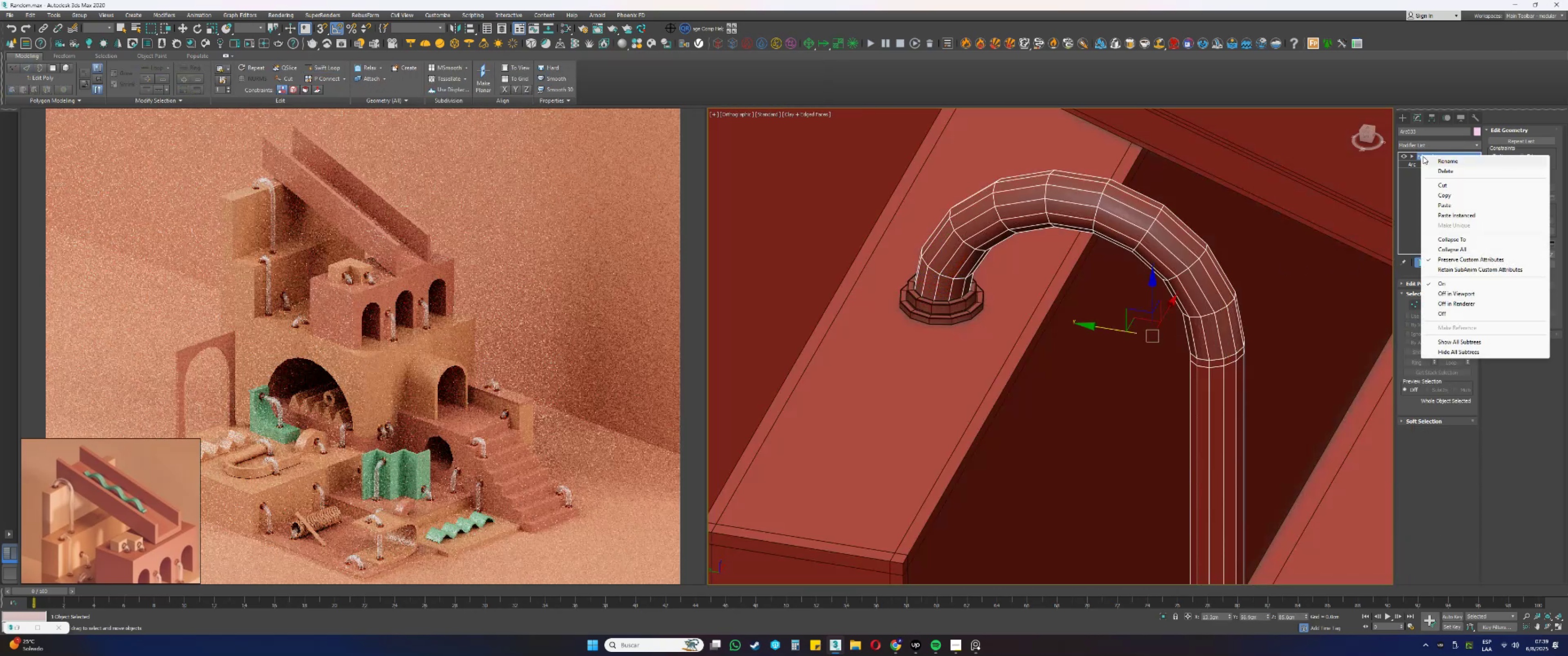 
left_click([1428, 148])
 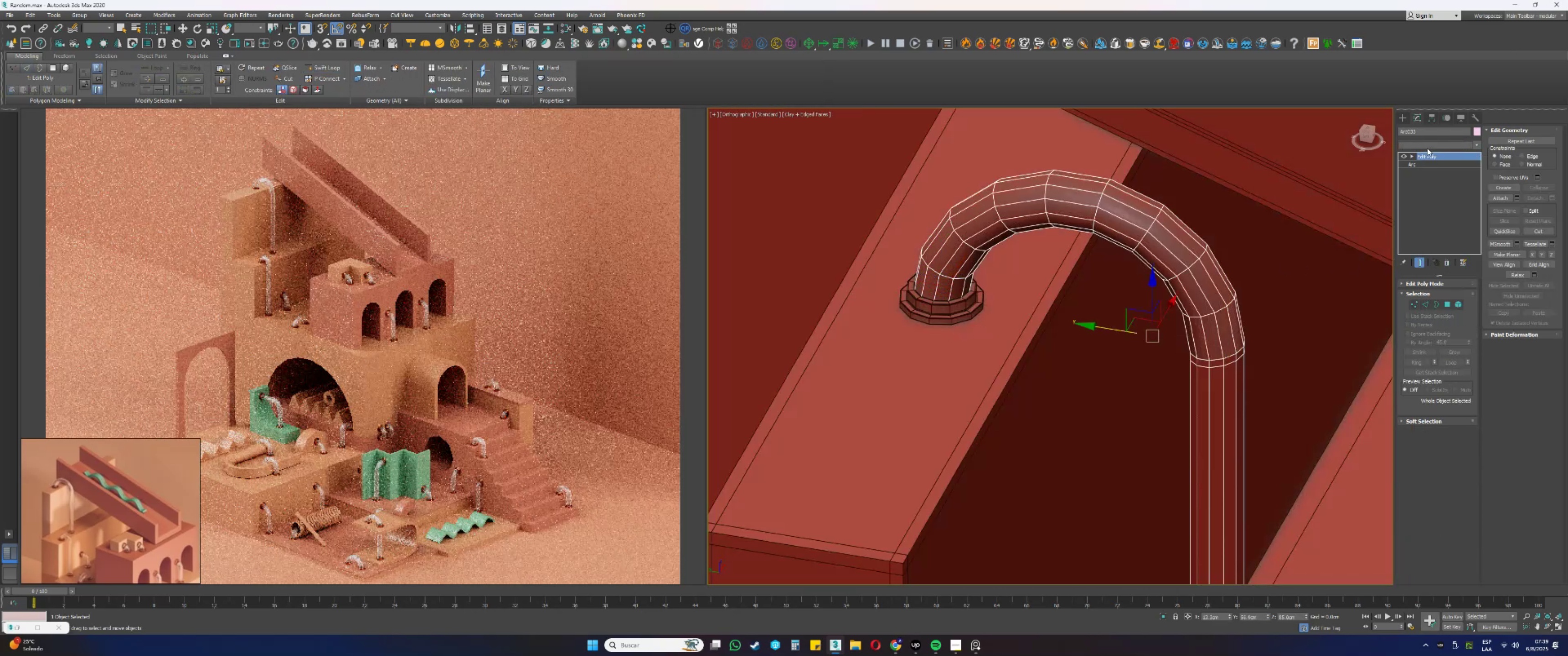 
type(sssss)
 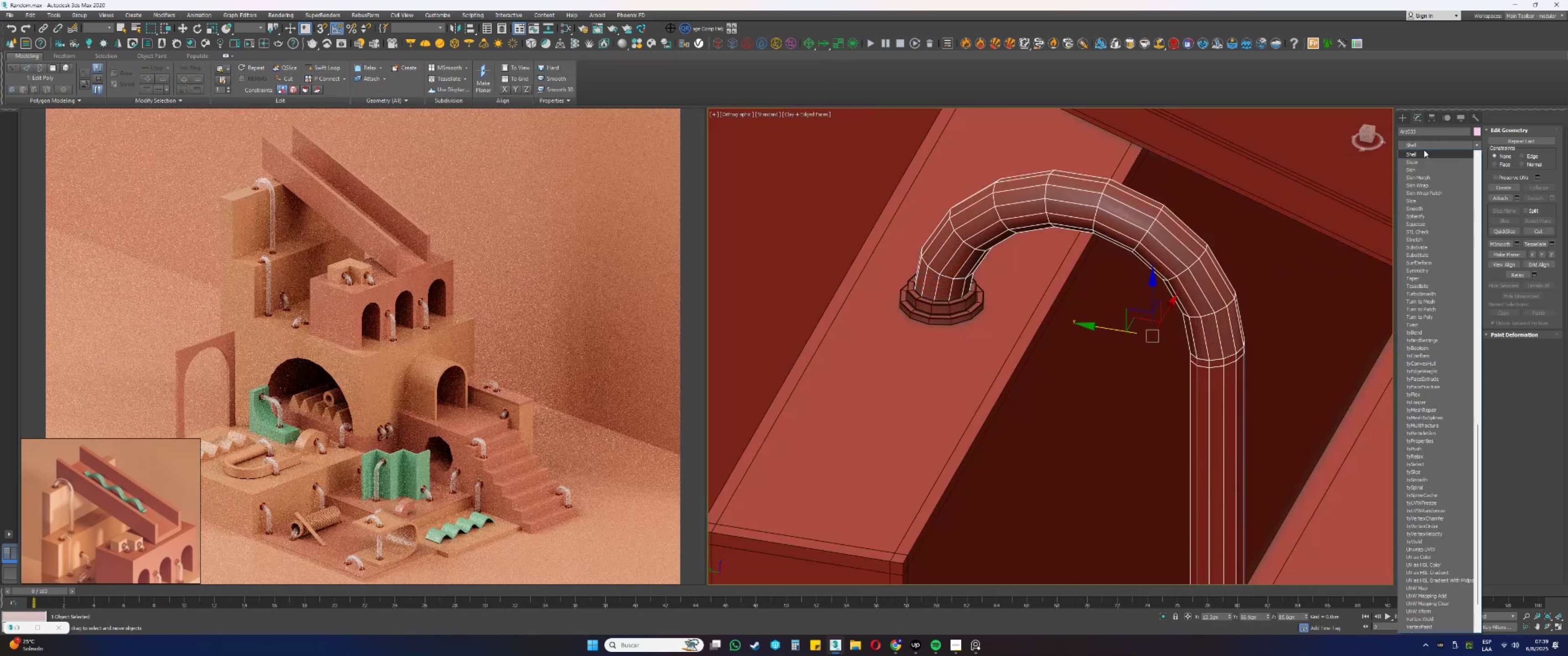 
left_click([1418, 154])
 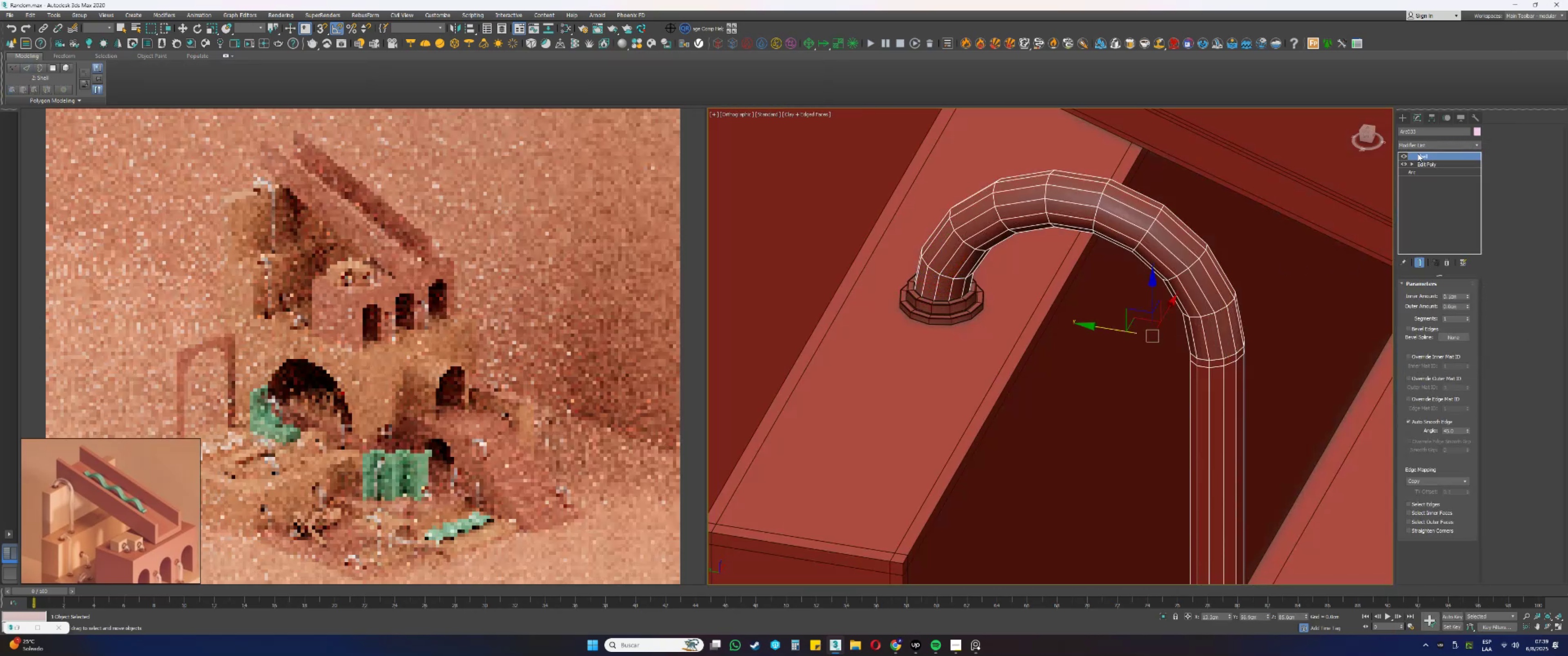 
right_click([1419, 154])
 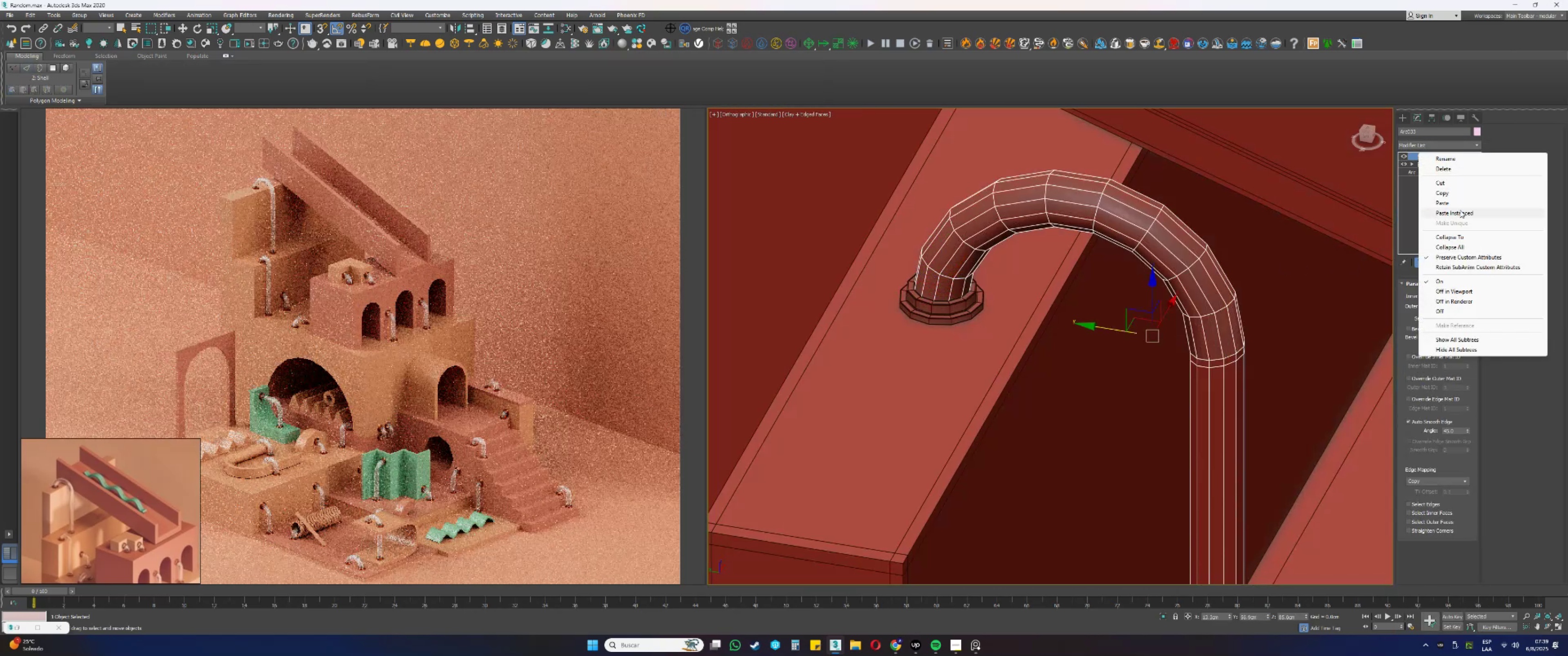 
left_click([1450, 213])
 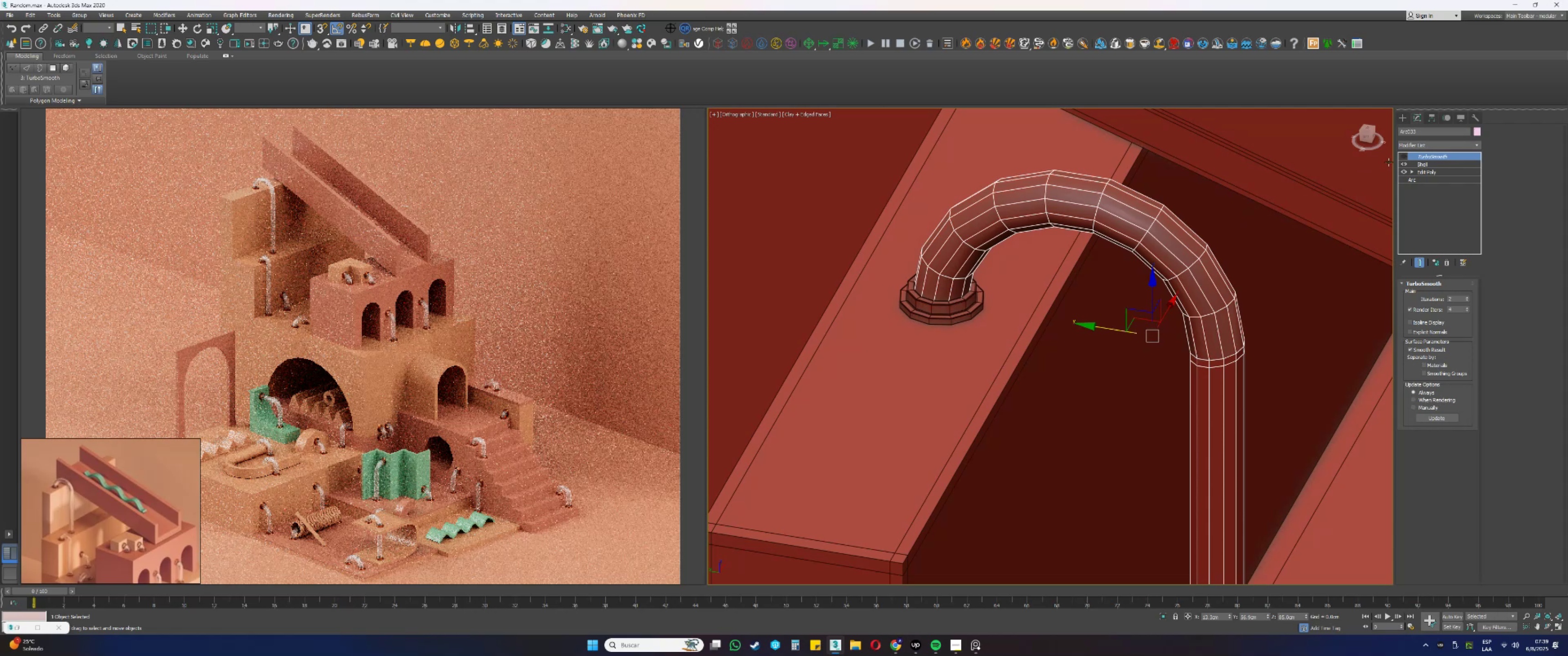 
scroll: coordinate [1017, 216], scroll_direction: down, amount: 7.0
 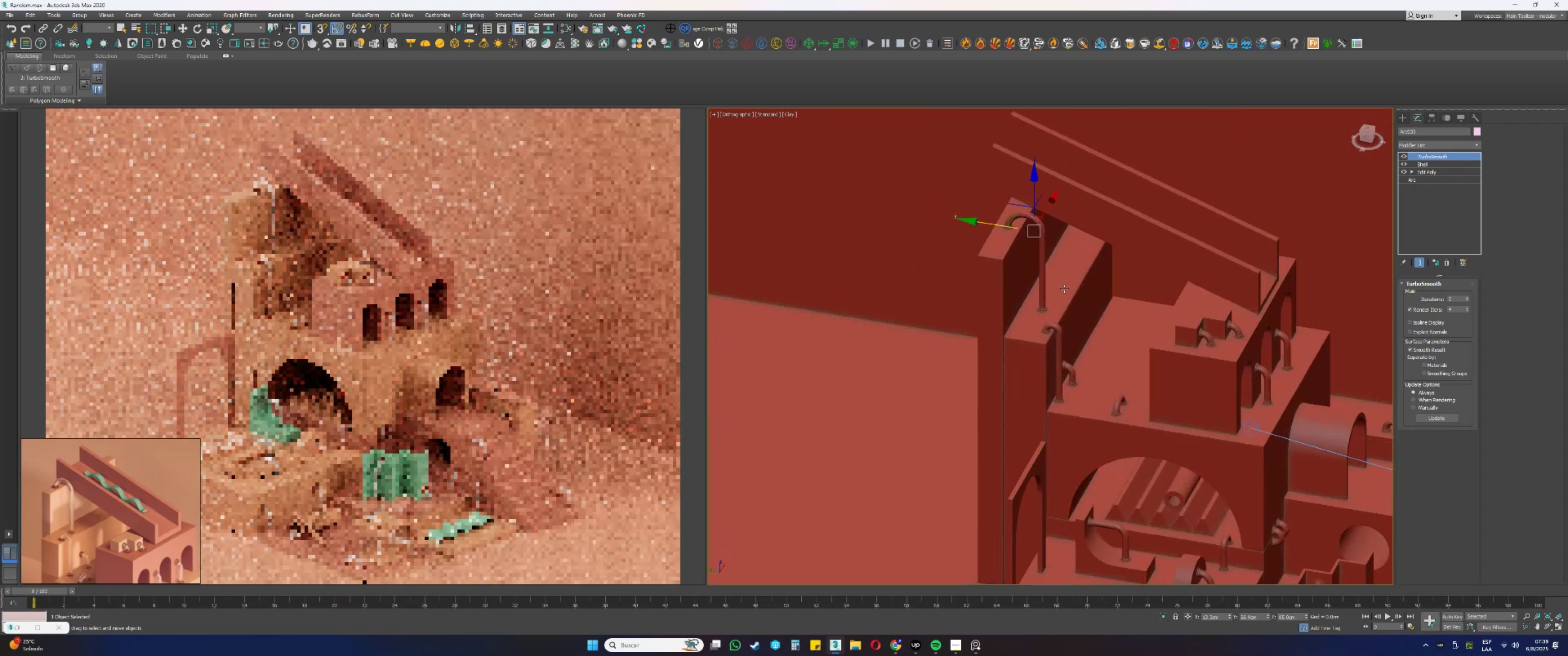 
key(F4)
 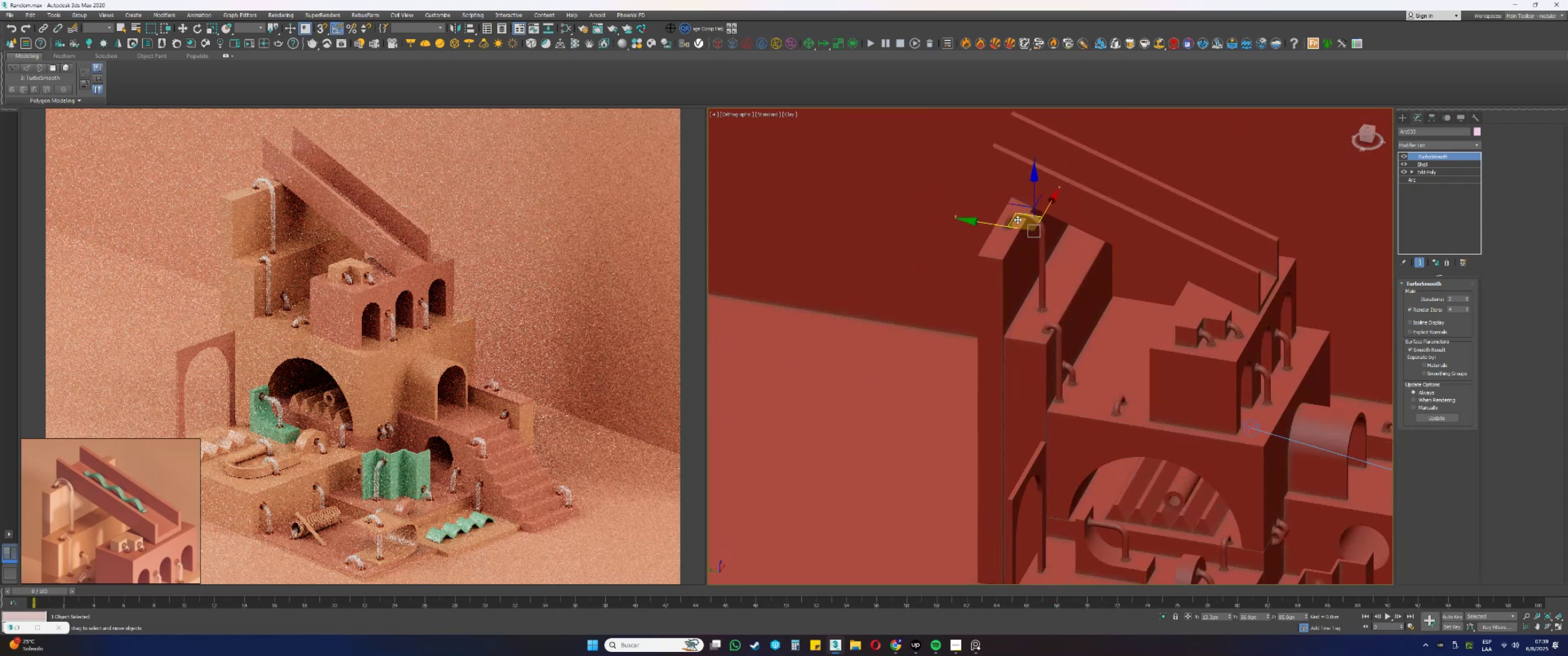 
key(Alt+AltLeft)
 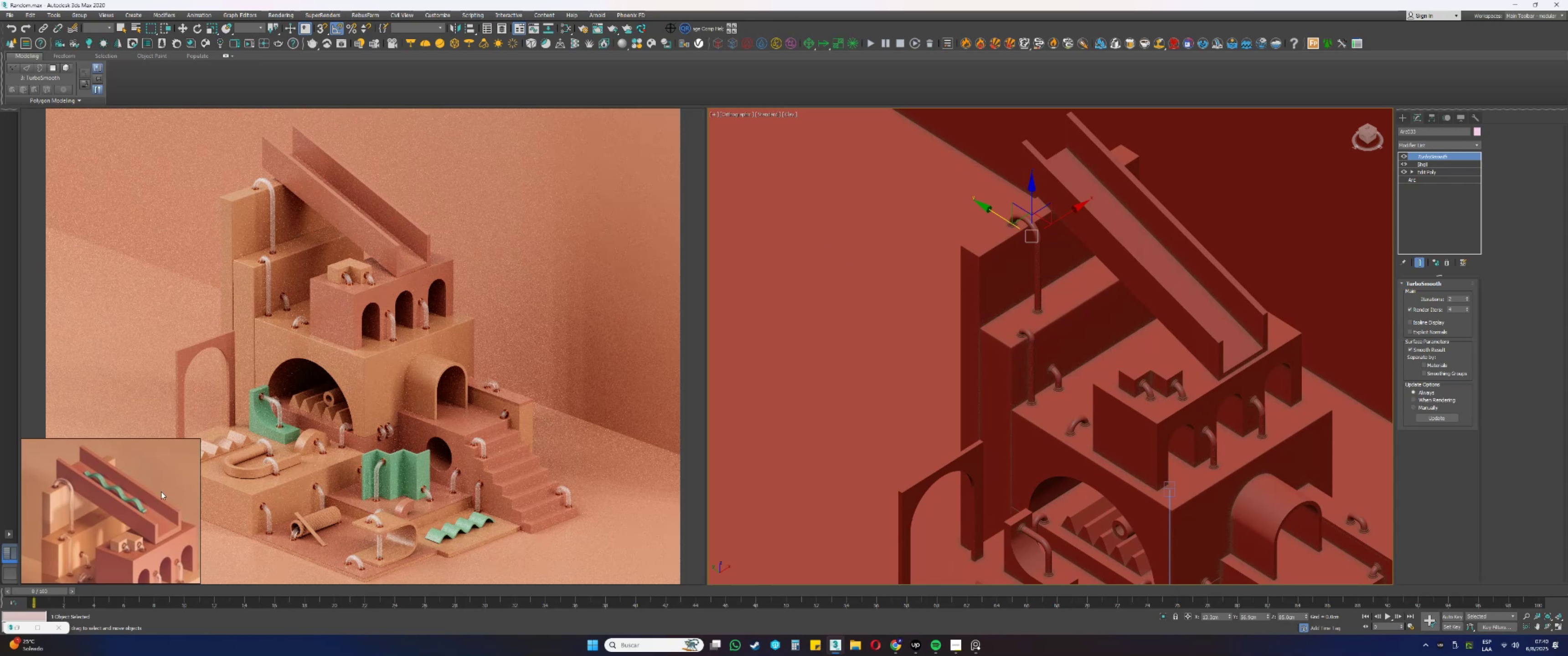 
wait(17.24)
 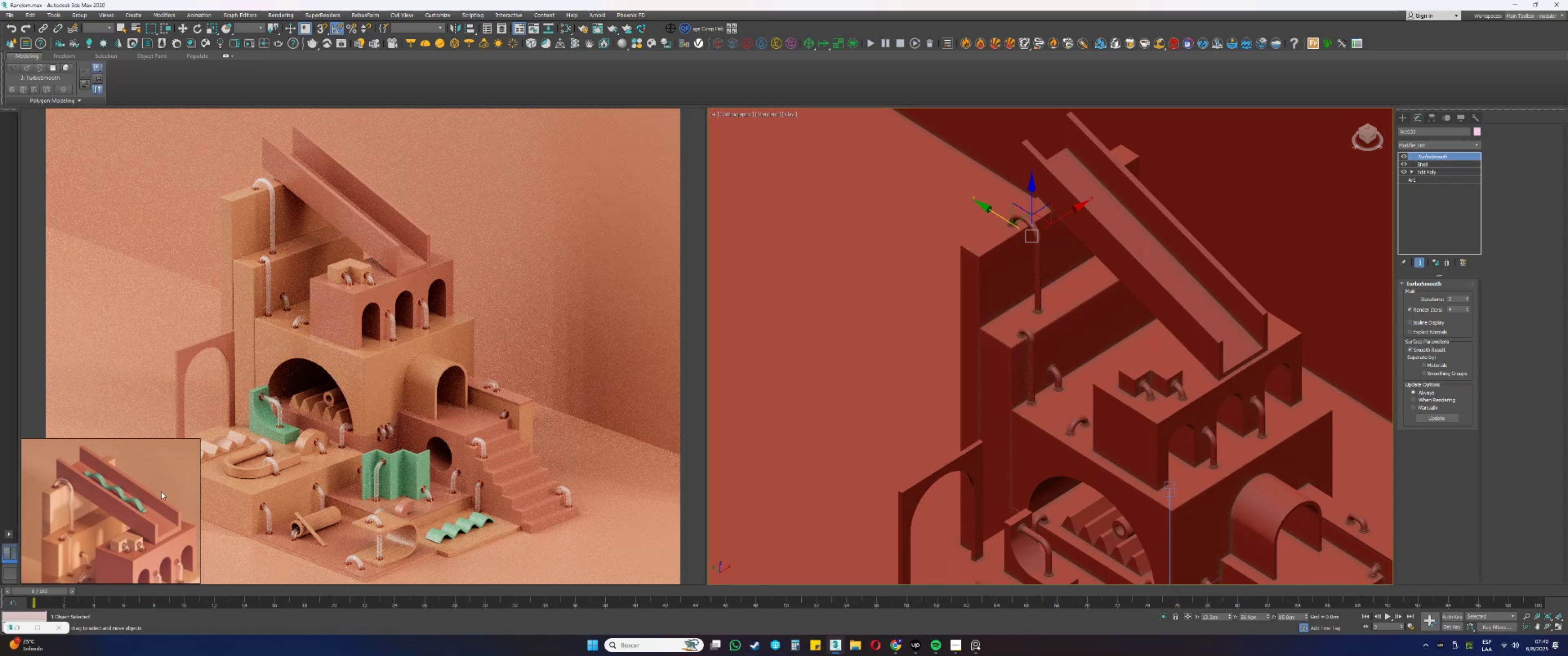 
scroll: coordinate [1074, 384], scroll_direction: up, amount: 4.0
 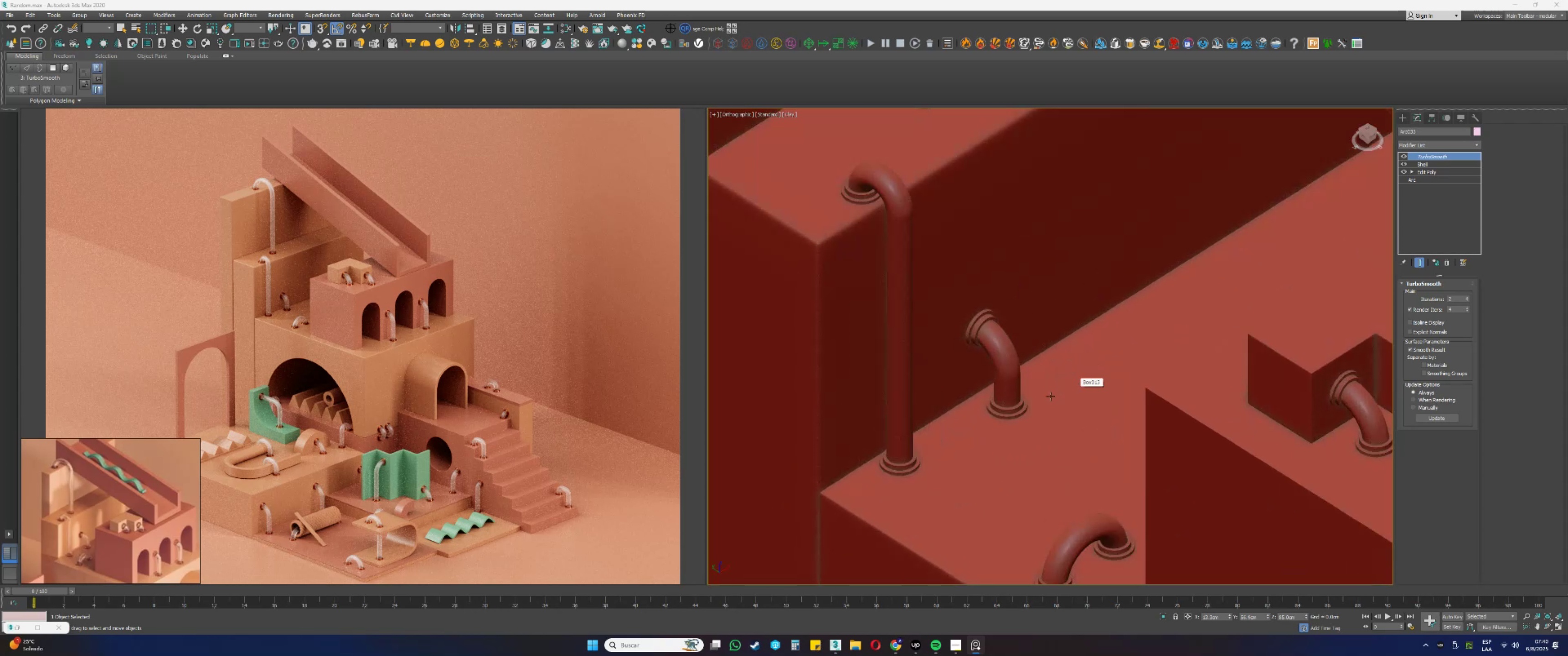 
key(F4)
 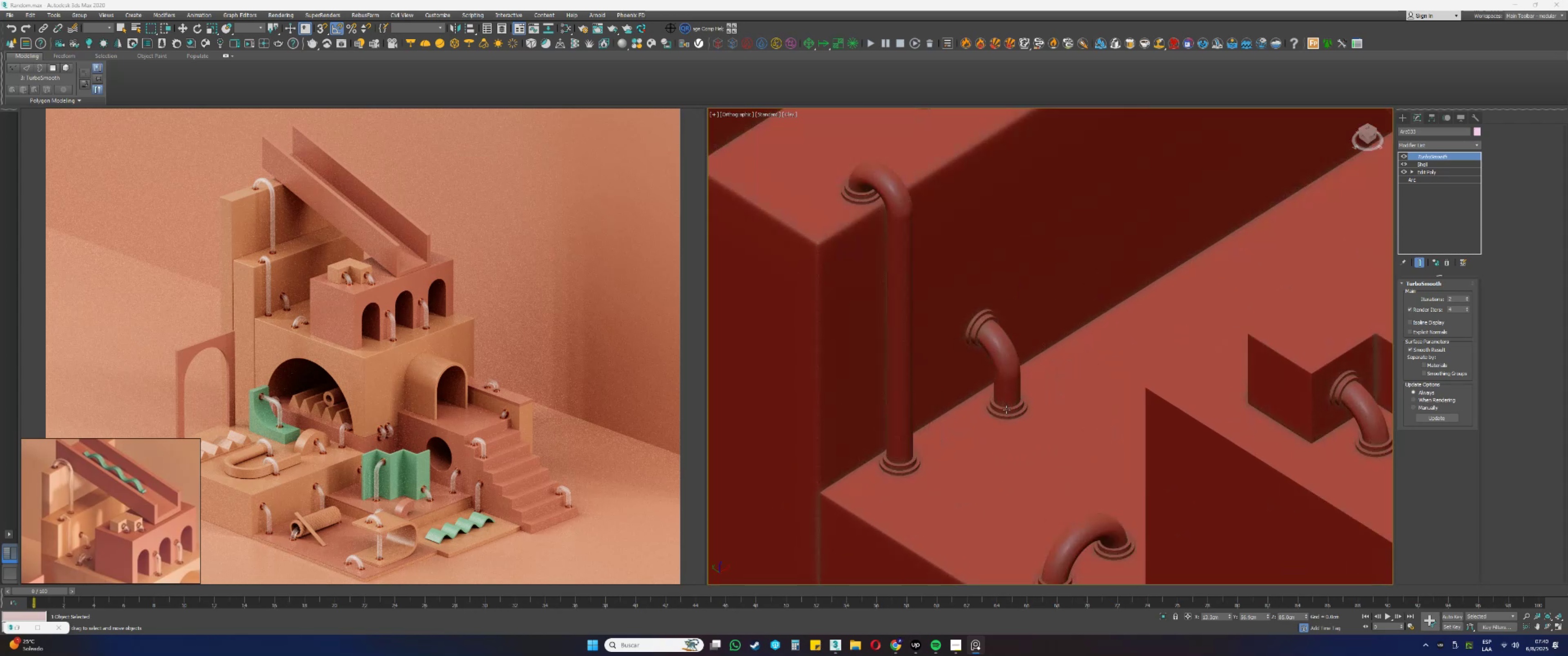 
left_click([1006, 411])
 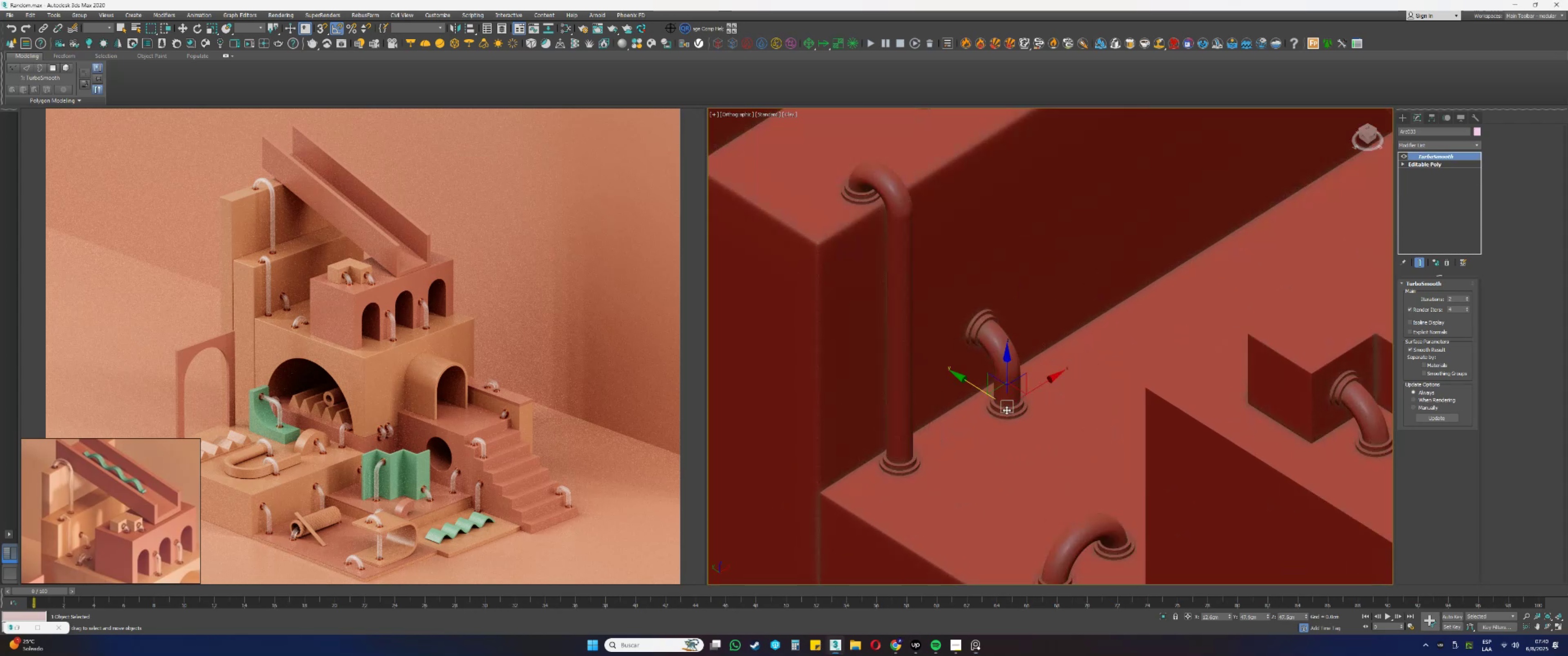 
hold_key(key=ControlLeft, duration=0.8)
left_click([997, 341])
 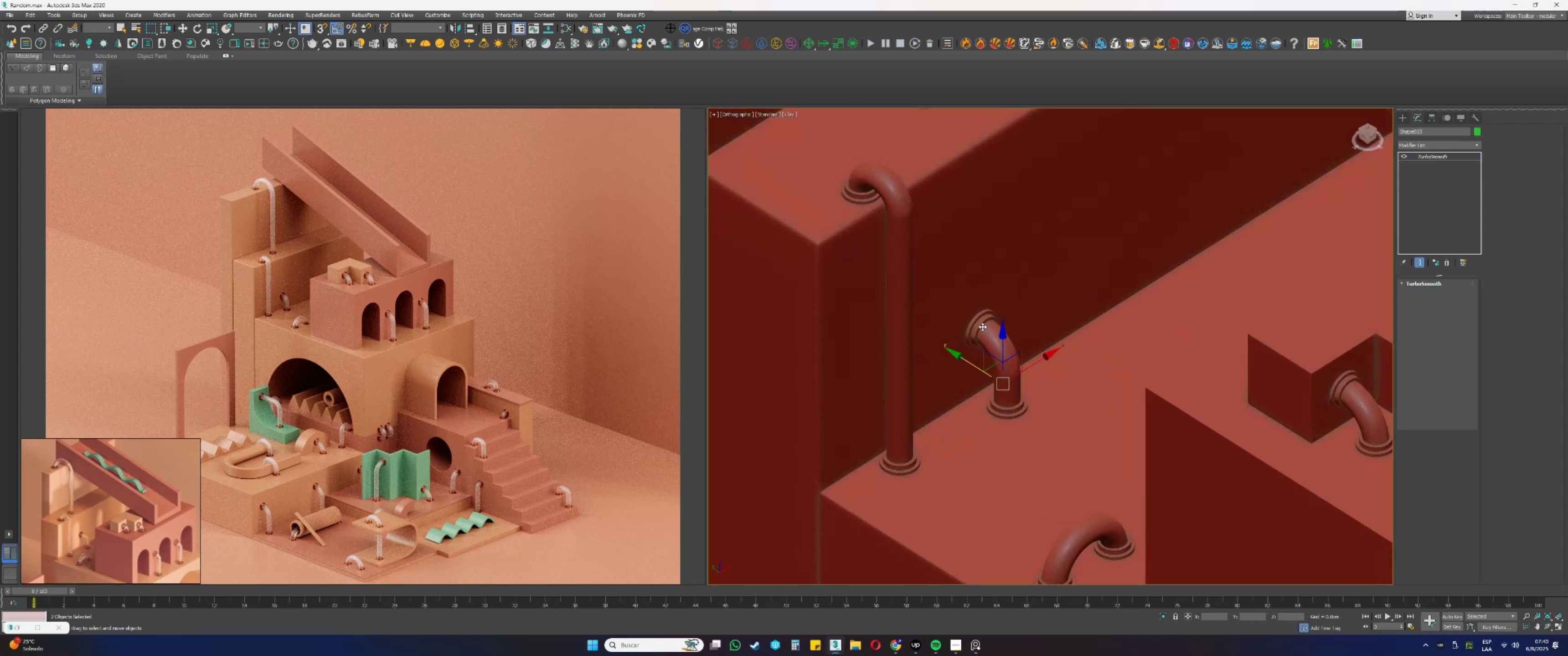 
double_click([978, 323])
 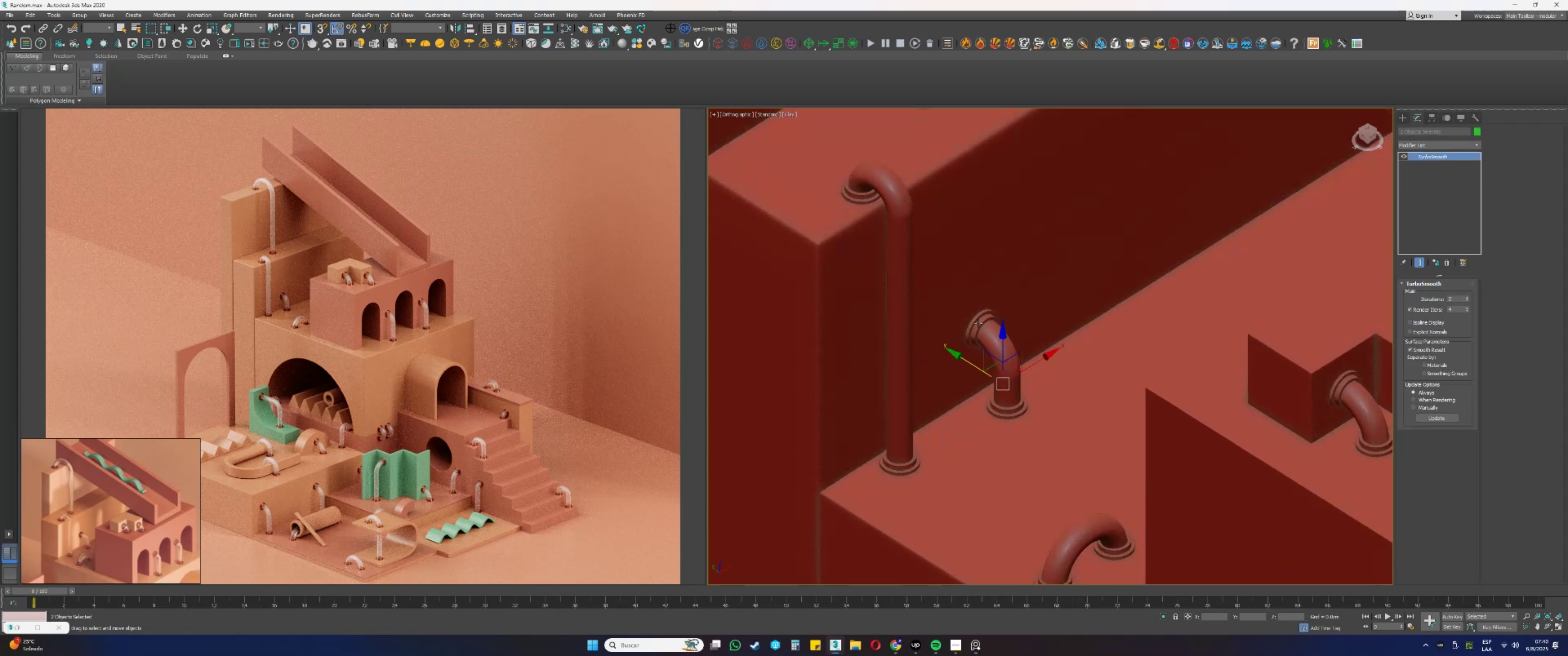 
key(F4)
 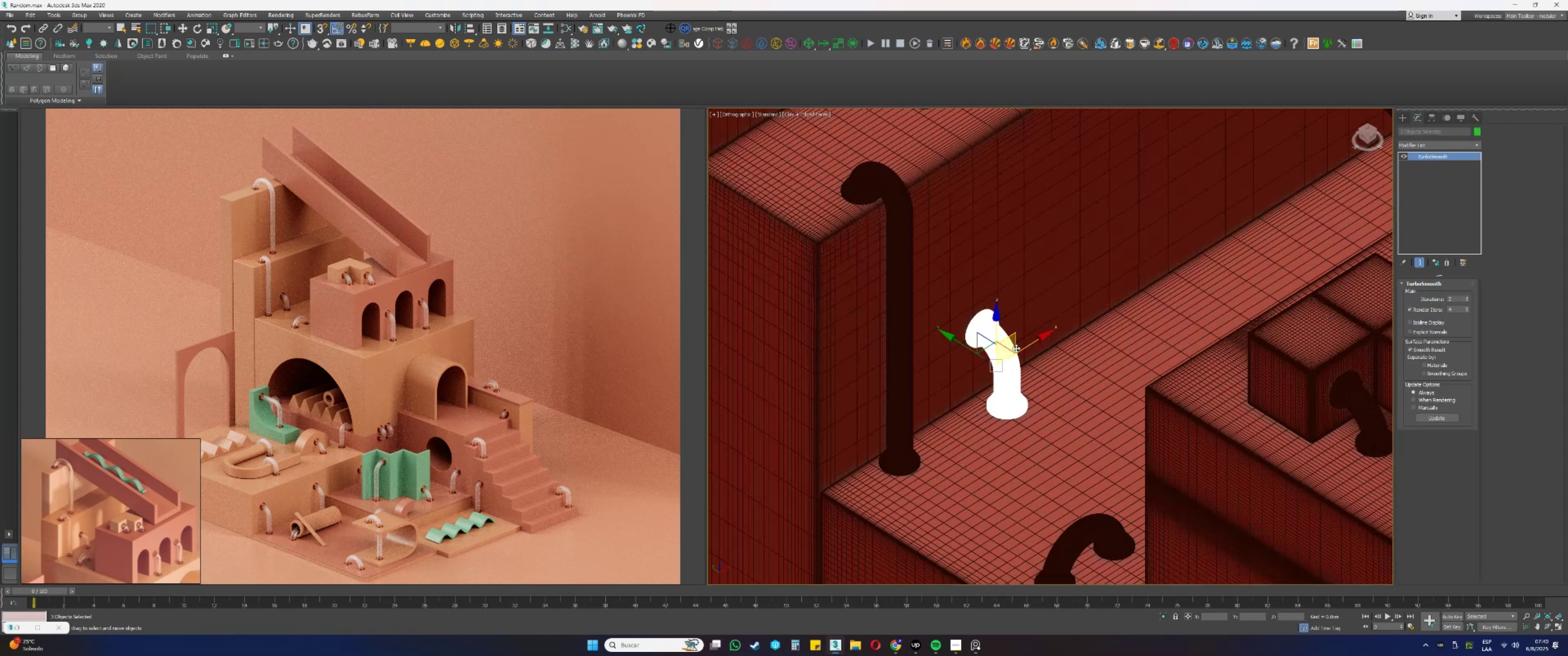 
key(F4)
 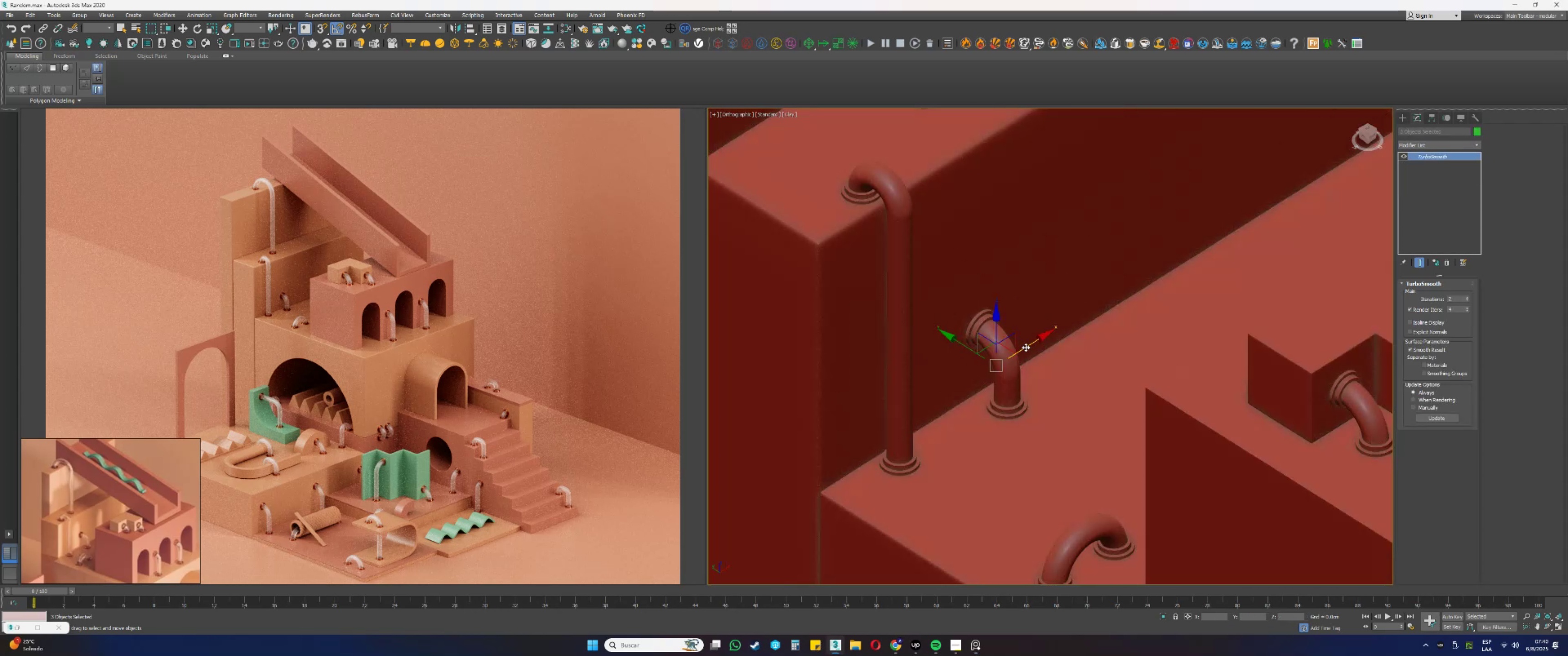 
left_click_drag(start_coordinate=[1026, 347], to_coordinate=[1102, 316])
 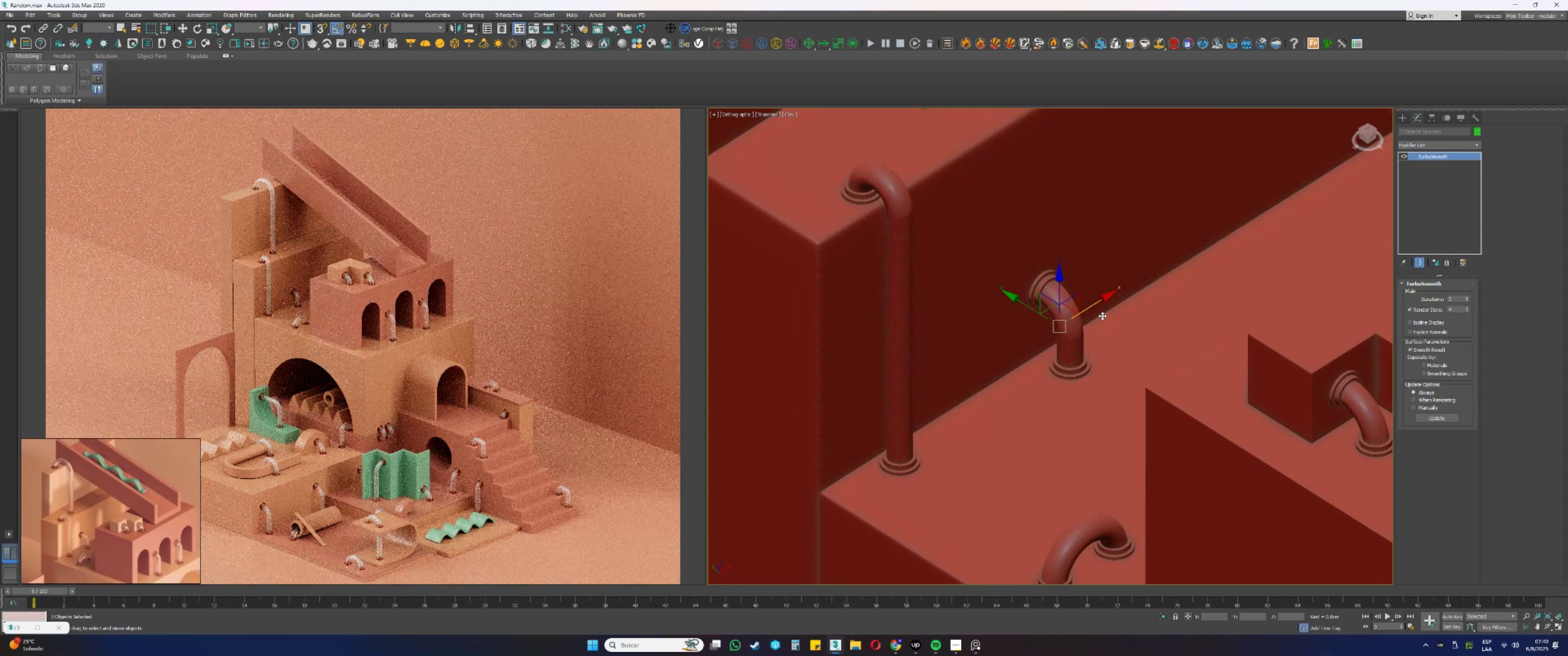 
wait(8.26)
 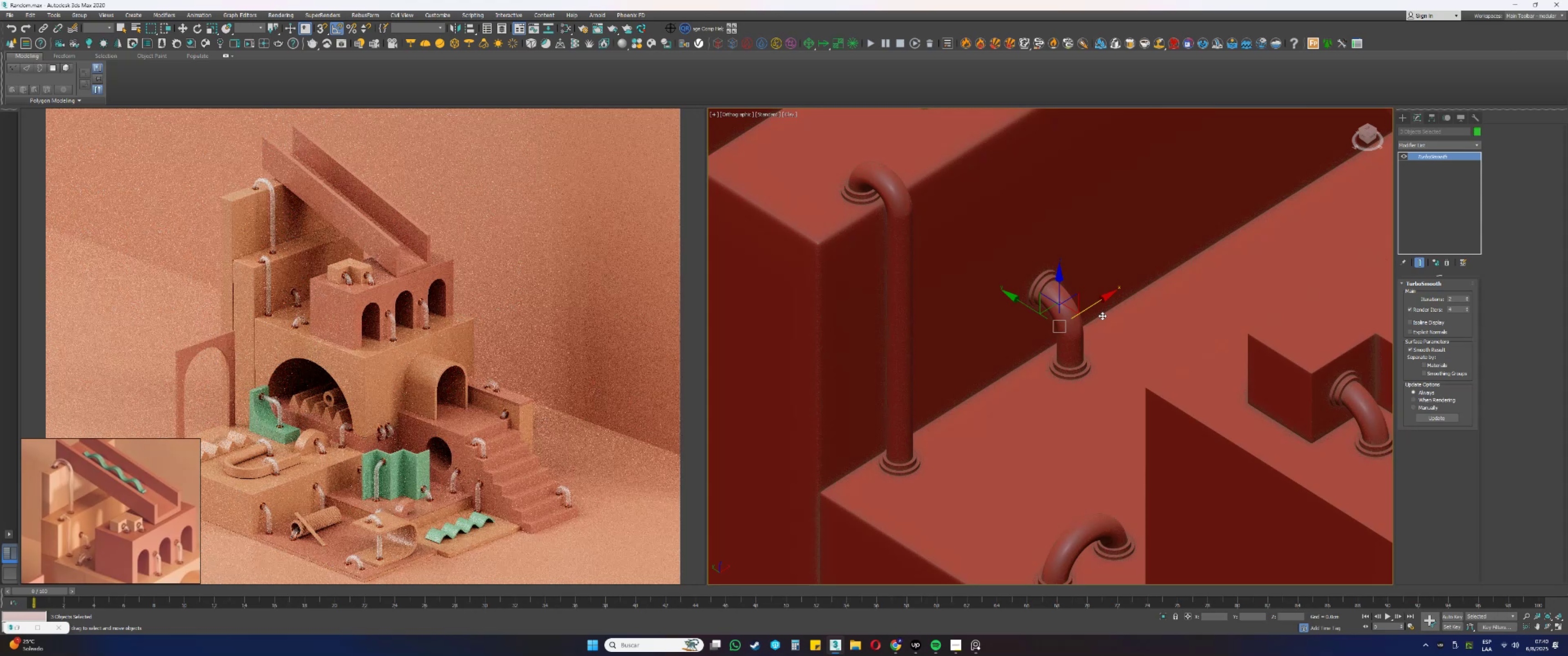 
scroll: coordinate [109, 496], scroll_direction: down, amount: 4.0
 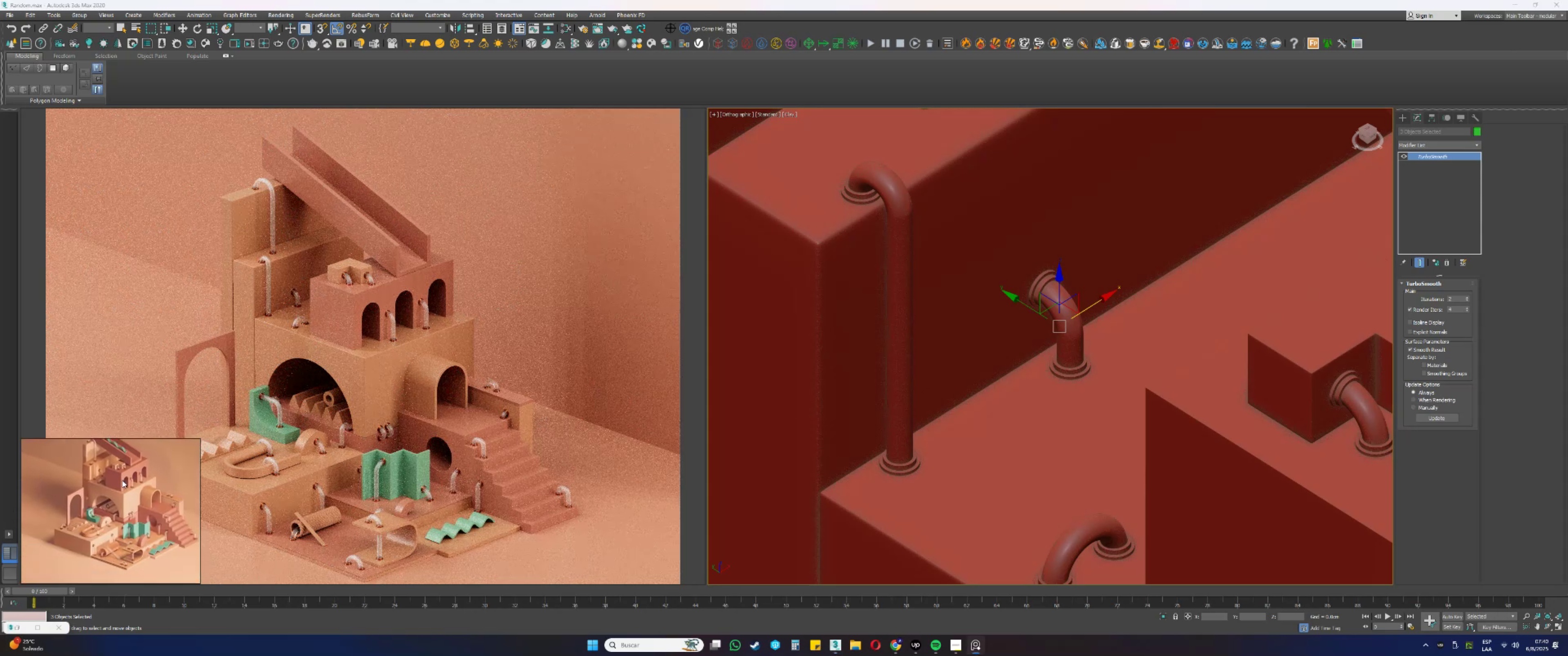 
scroll: coordinate [122, 481], scroll_direction: up, amount: 2.0
 